 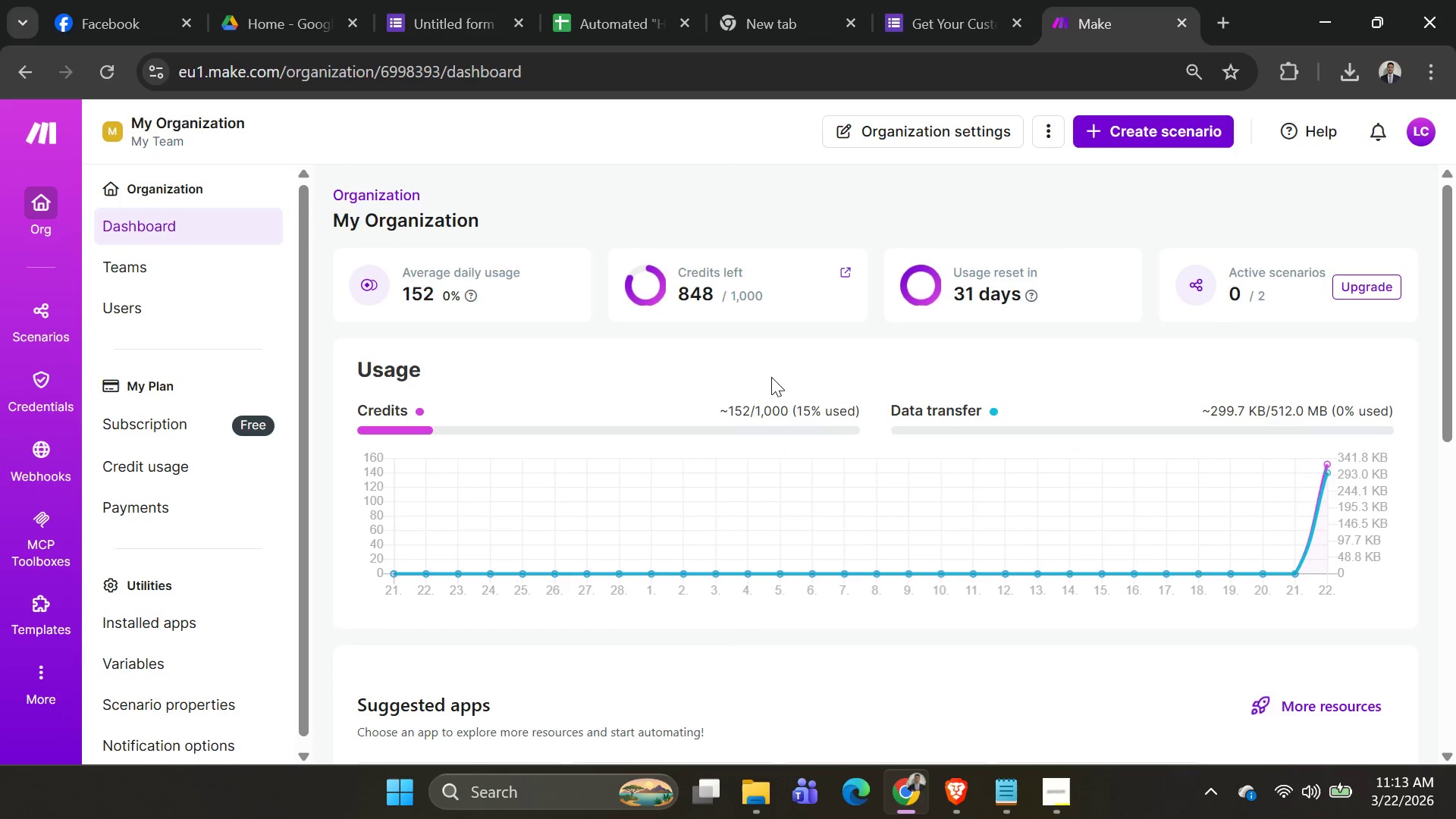 
left_click([1146, 131])
 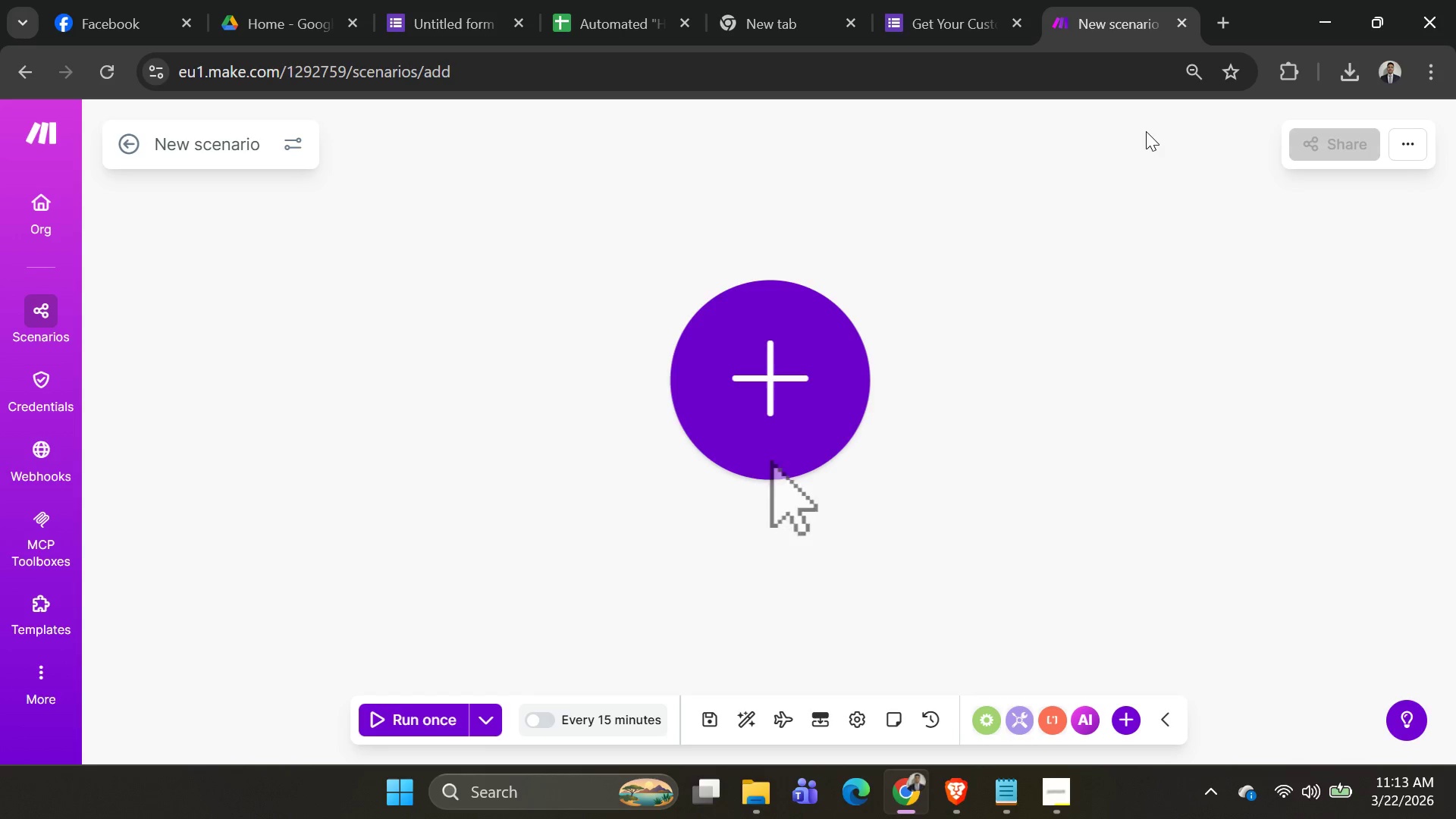 
wait(13.69)
 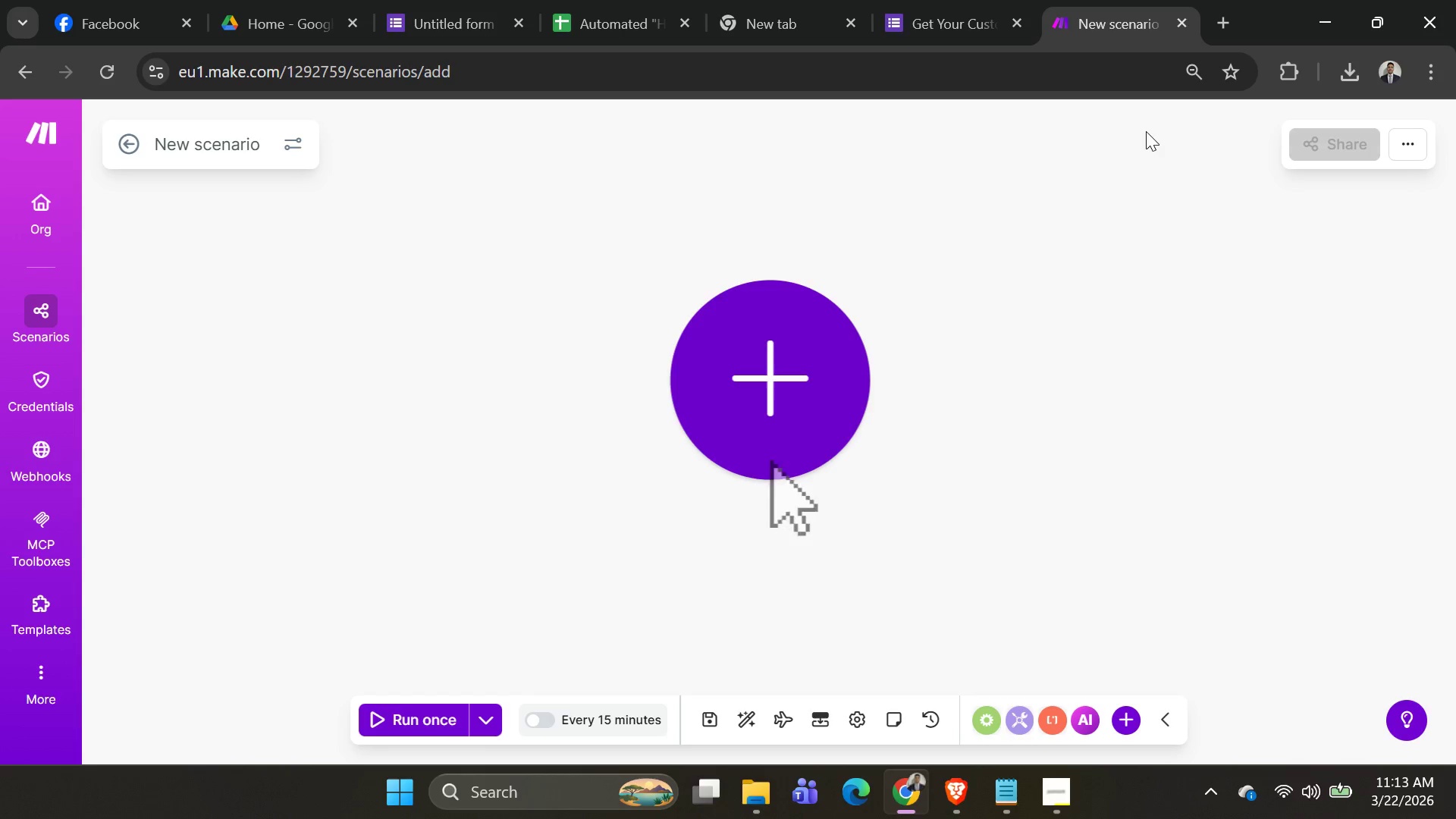 
left_click([805, 420])
 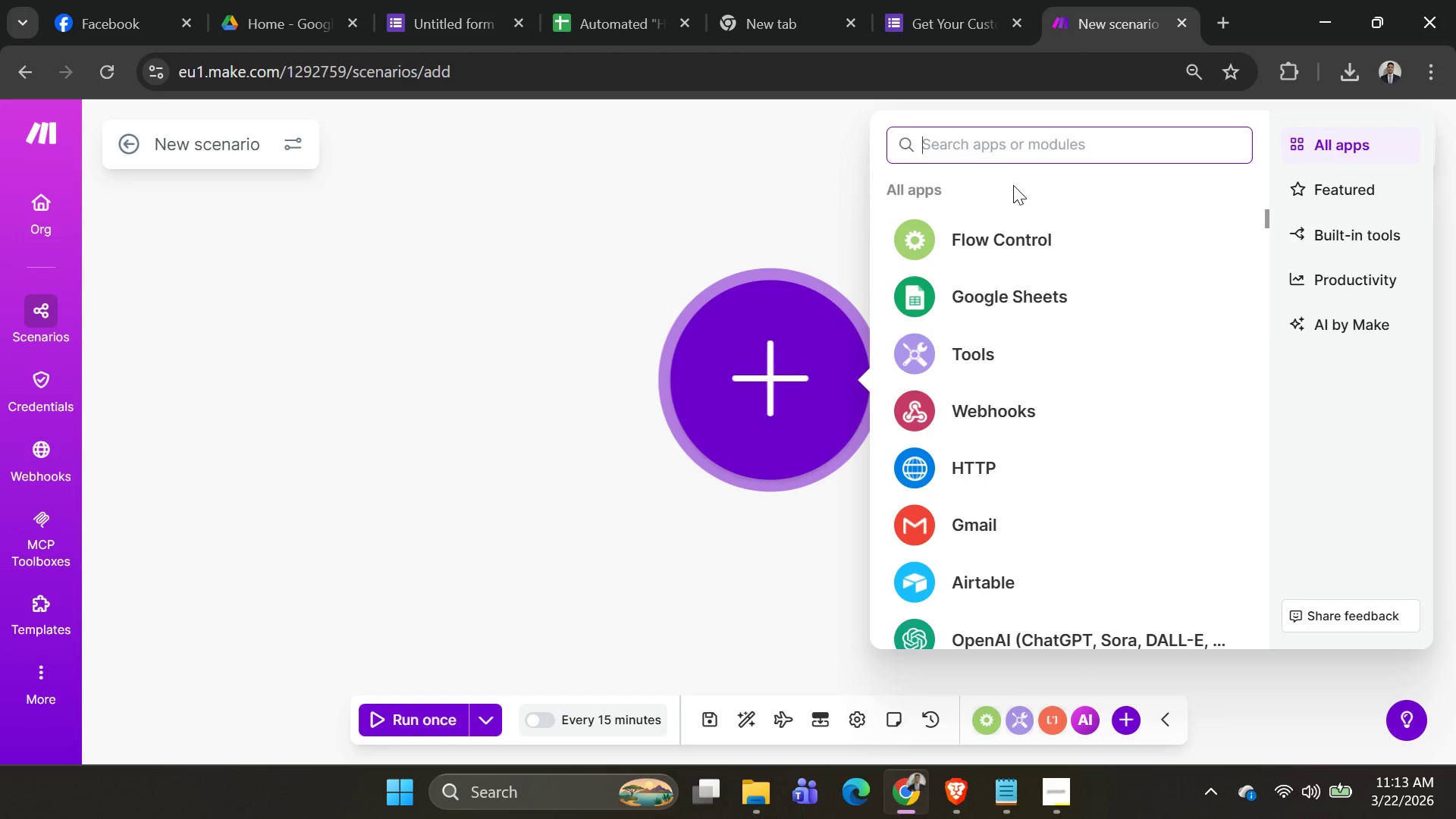 
left_click([973, 135])
 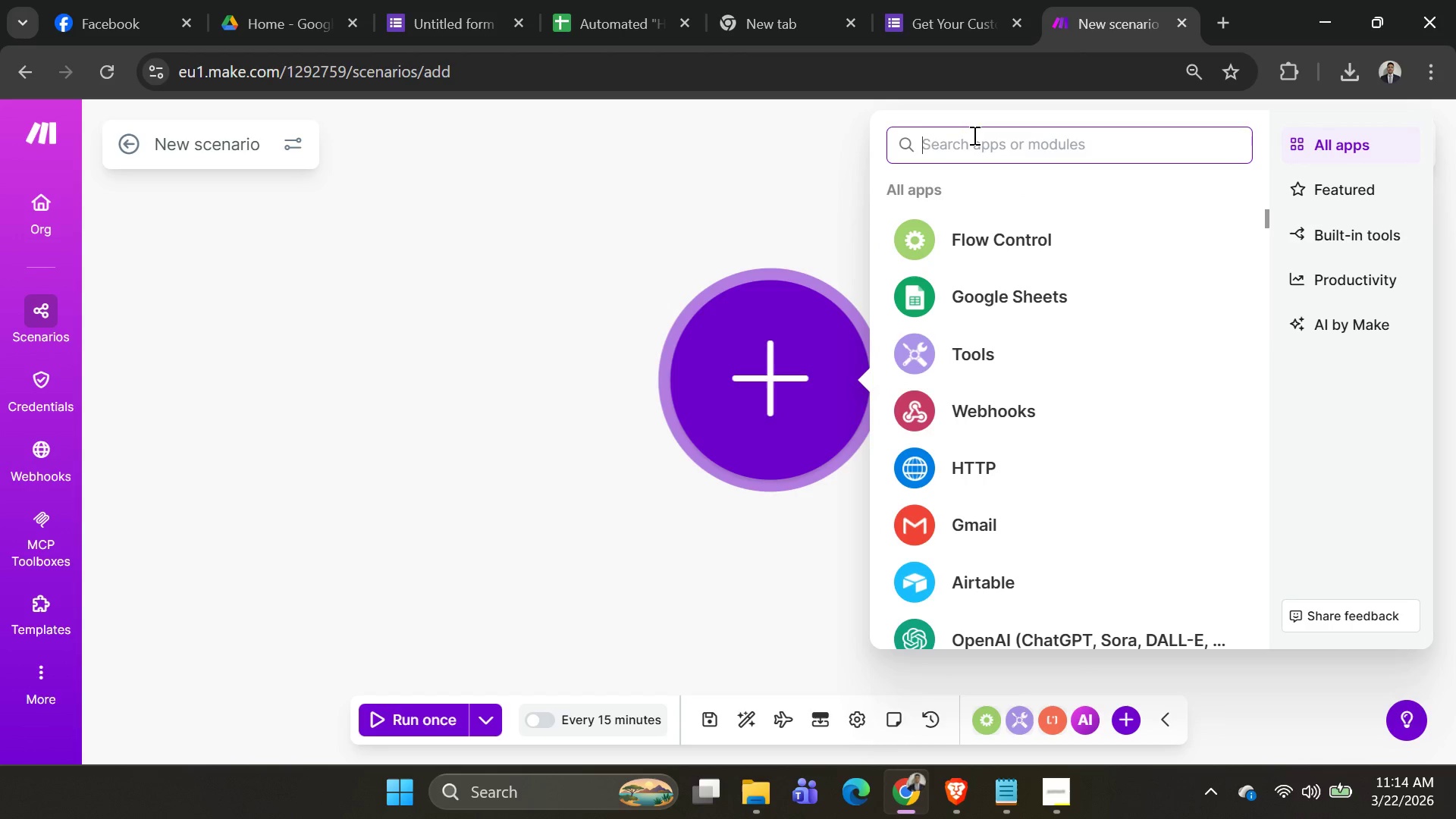 
type(google form)
 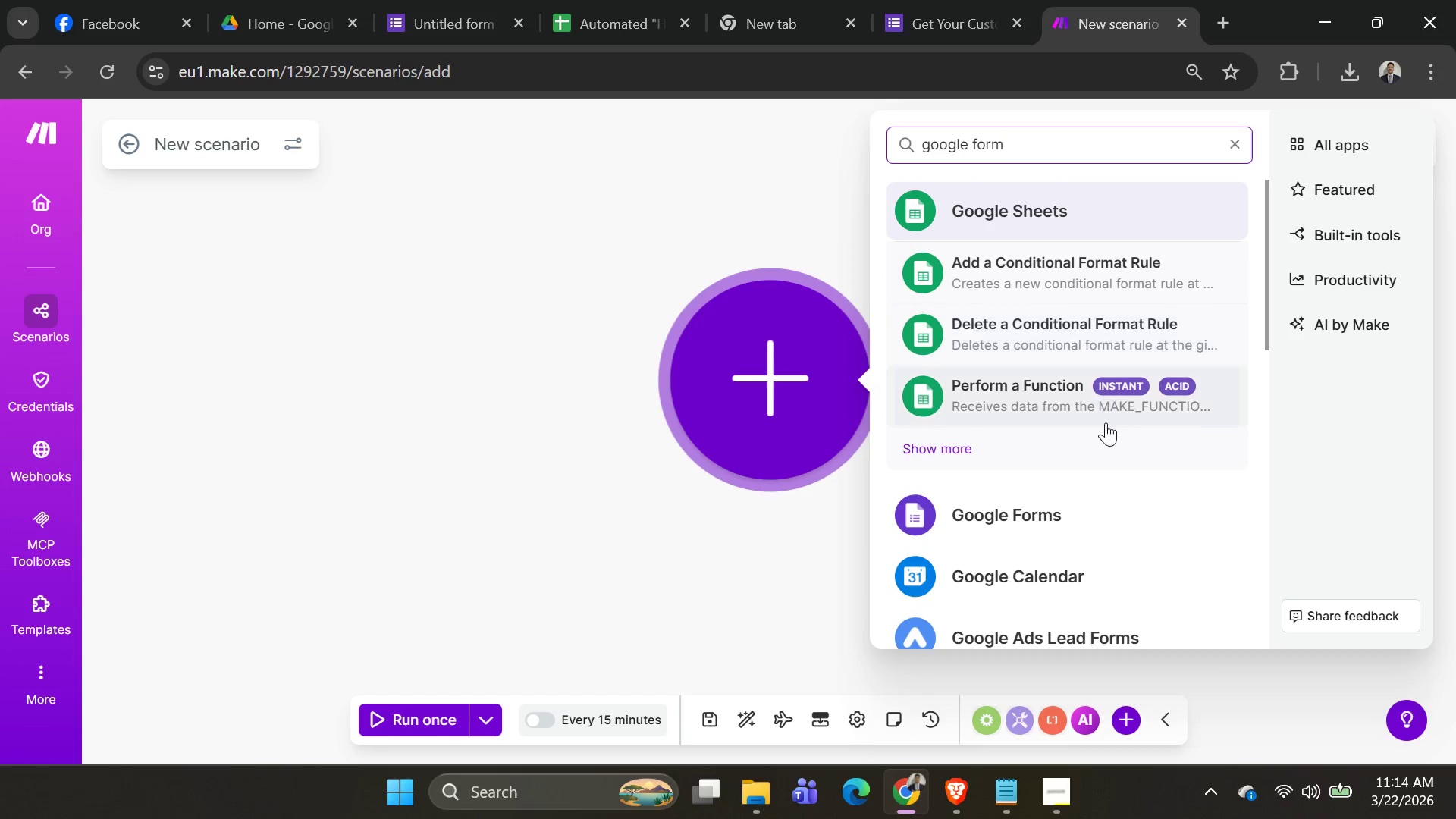 
left_click([1073, 517])
 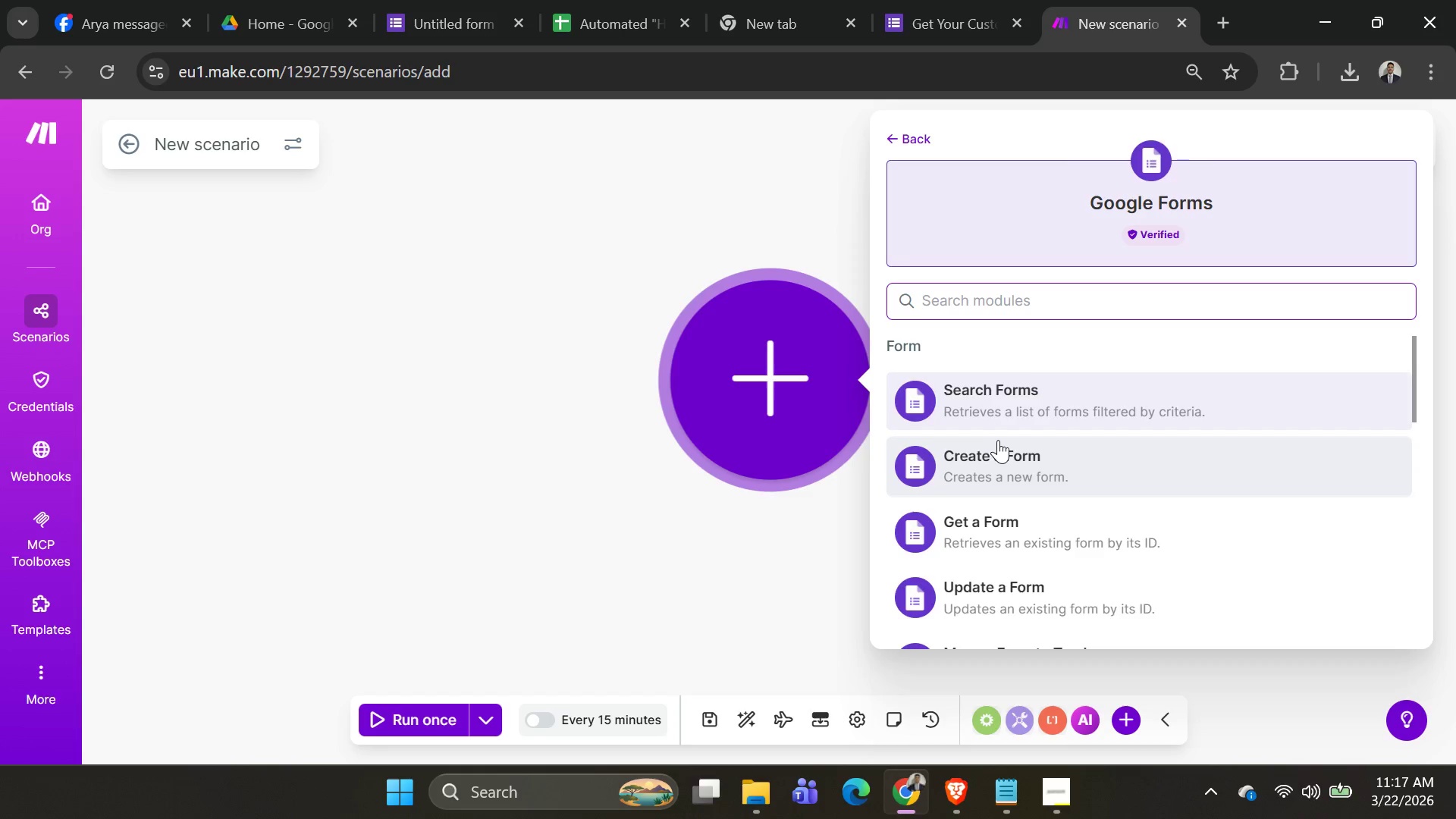 
wait(216.08)
 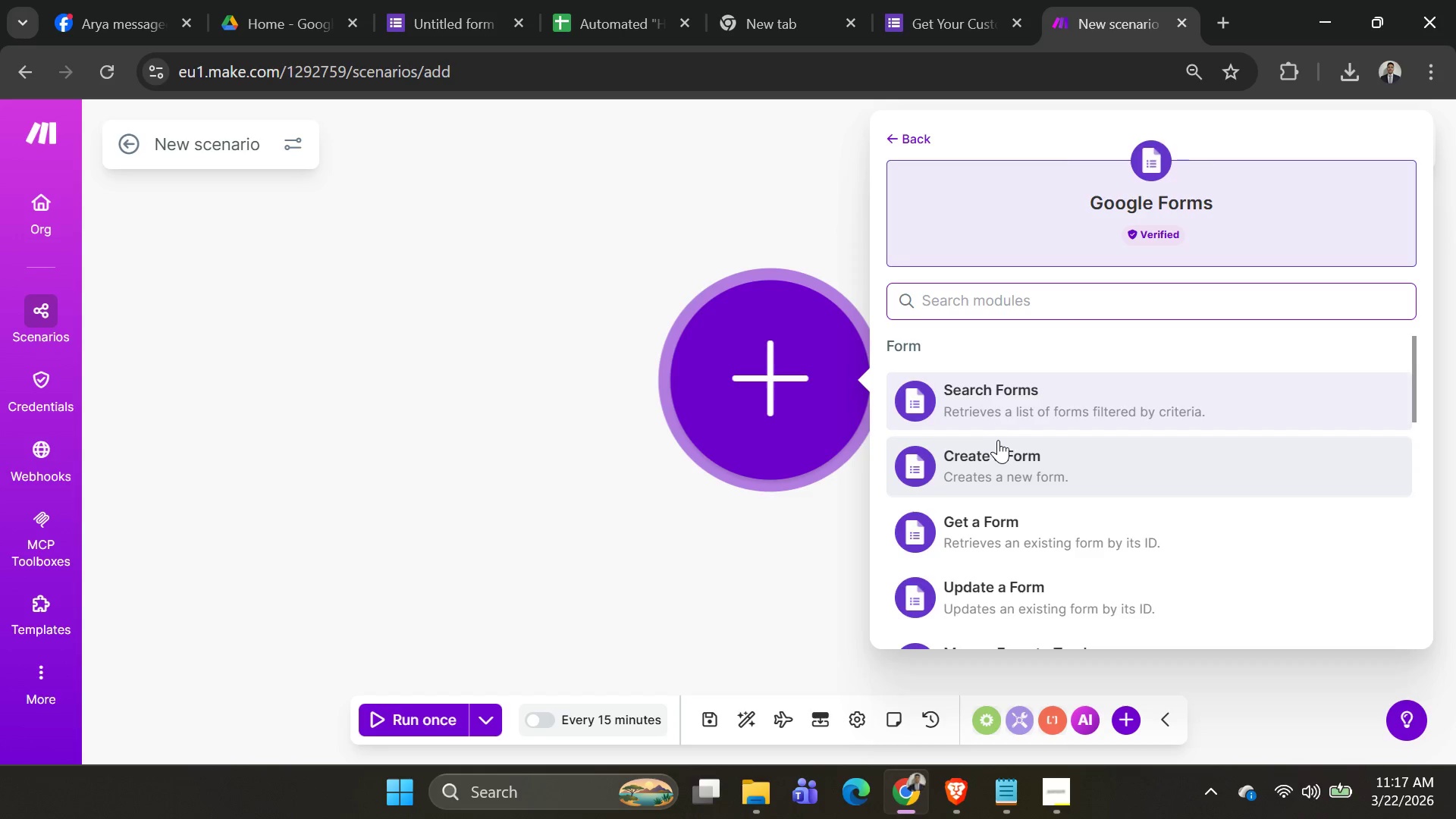 
mouse_move([442, 792])
 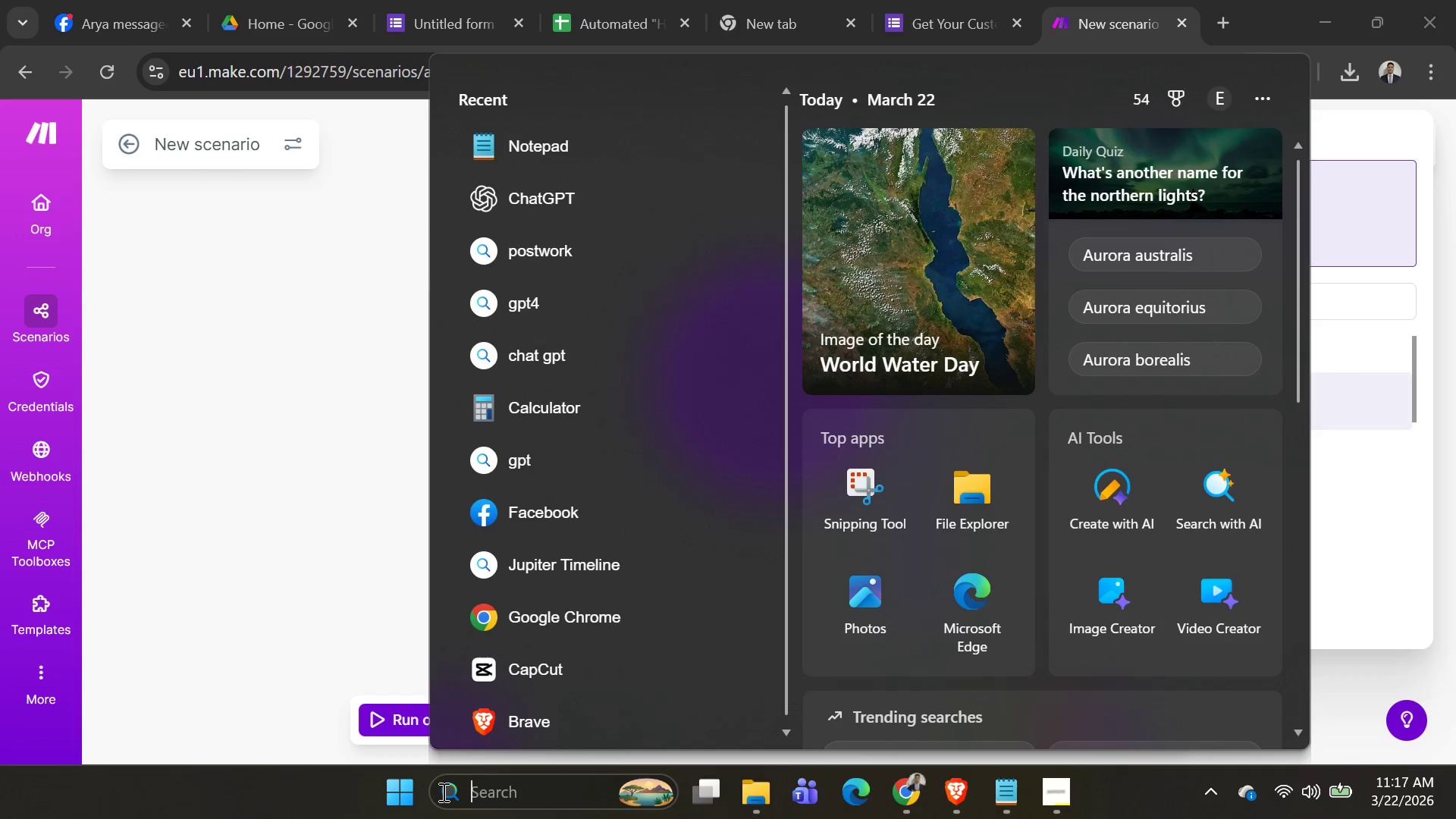 
type(GPT)
 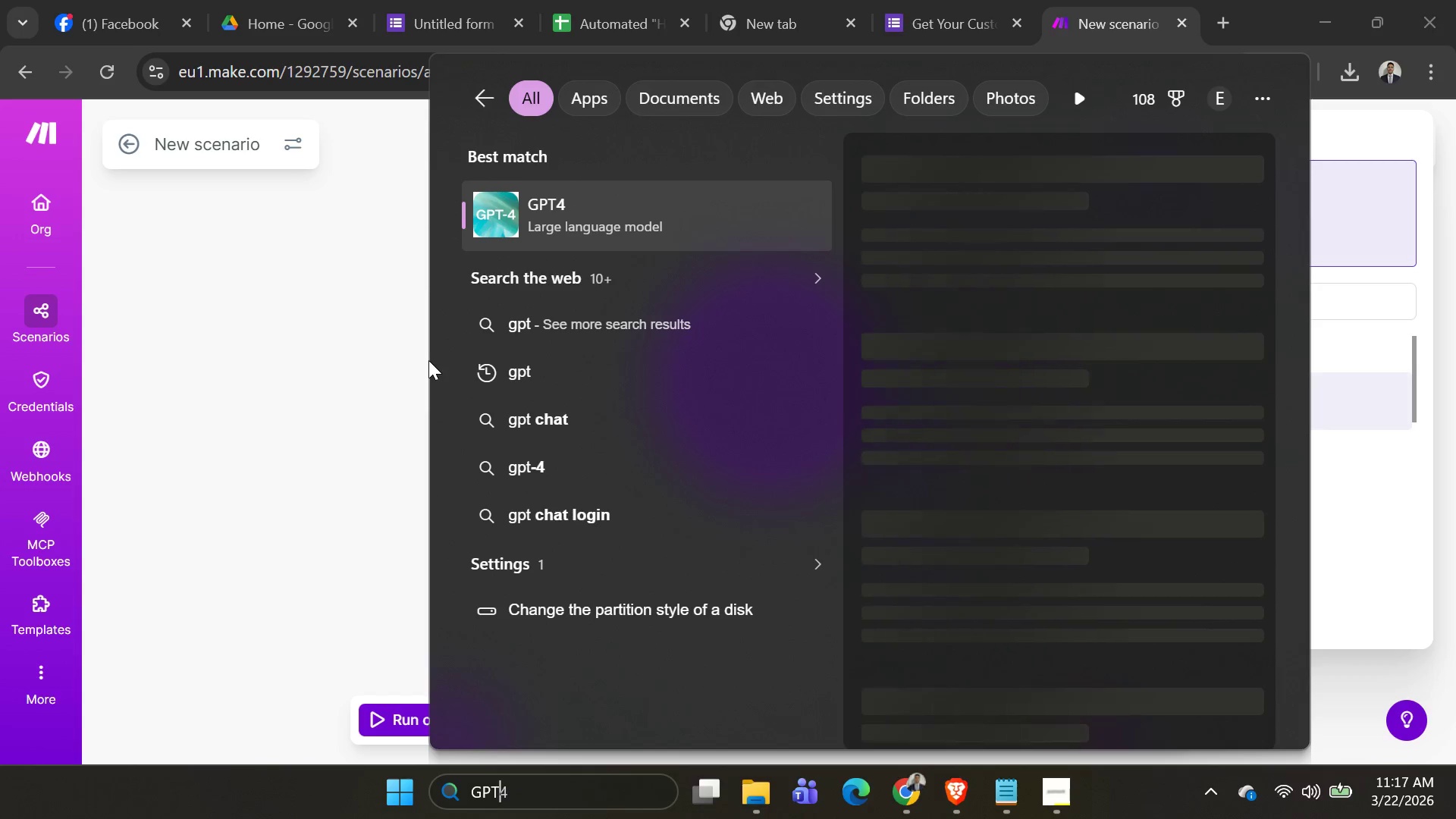 
key(Backspace)
key(Backspace)
key(Backspace)
key(Backspace)
key(Backspace)
key(Backspace)
type(cg)
key(Backspace)
type(h)
 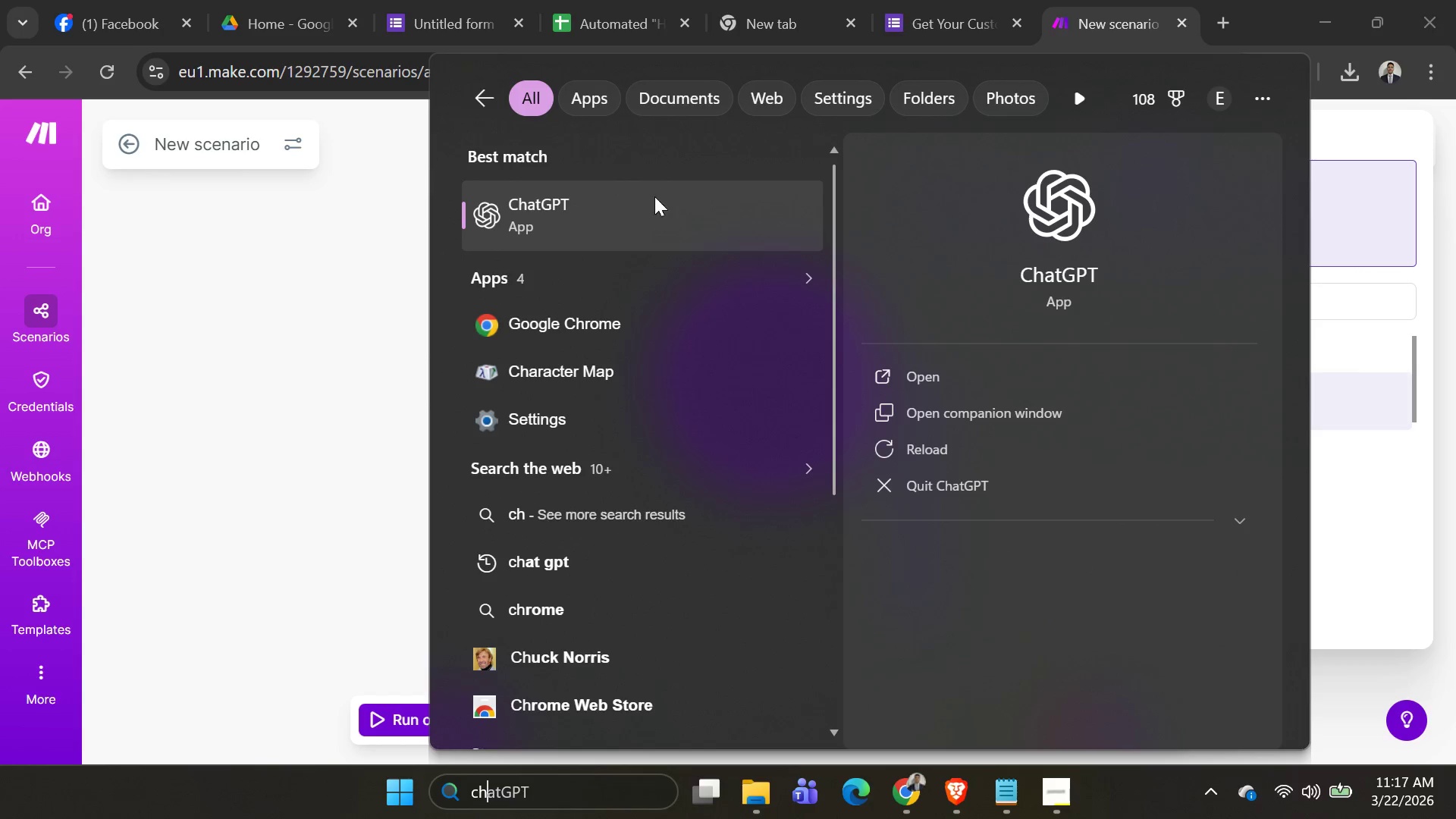 
double_click([622, 212])
 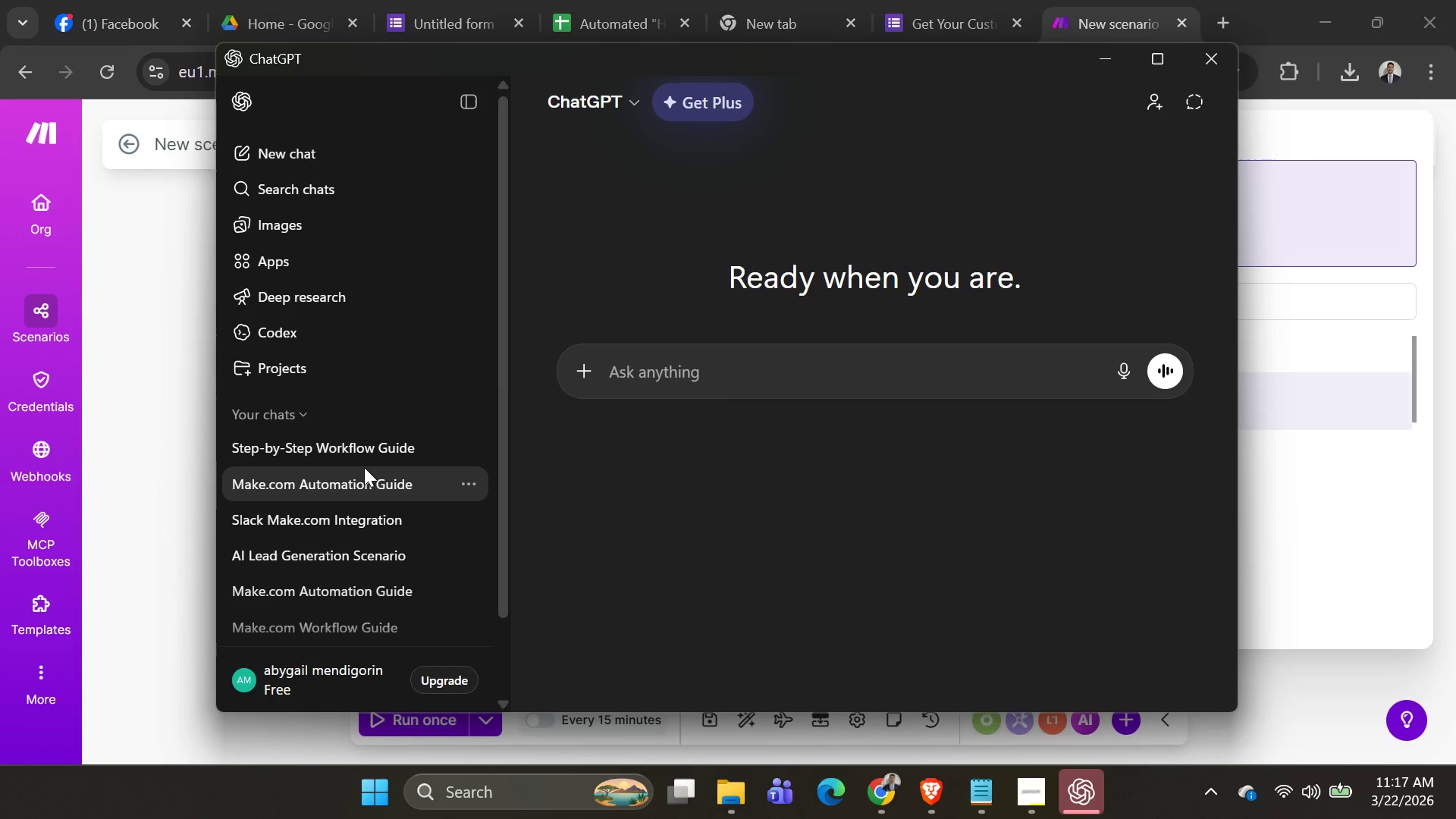 
wait(6.05)
 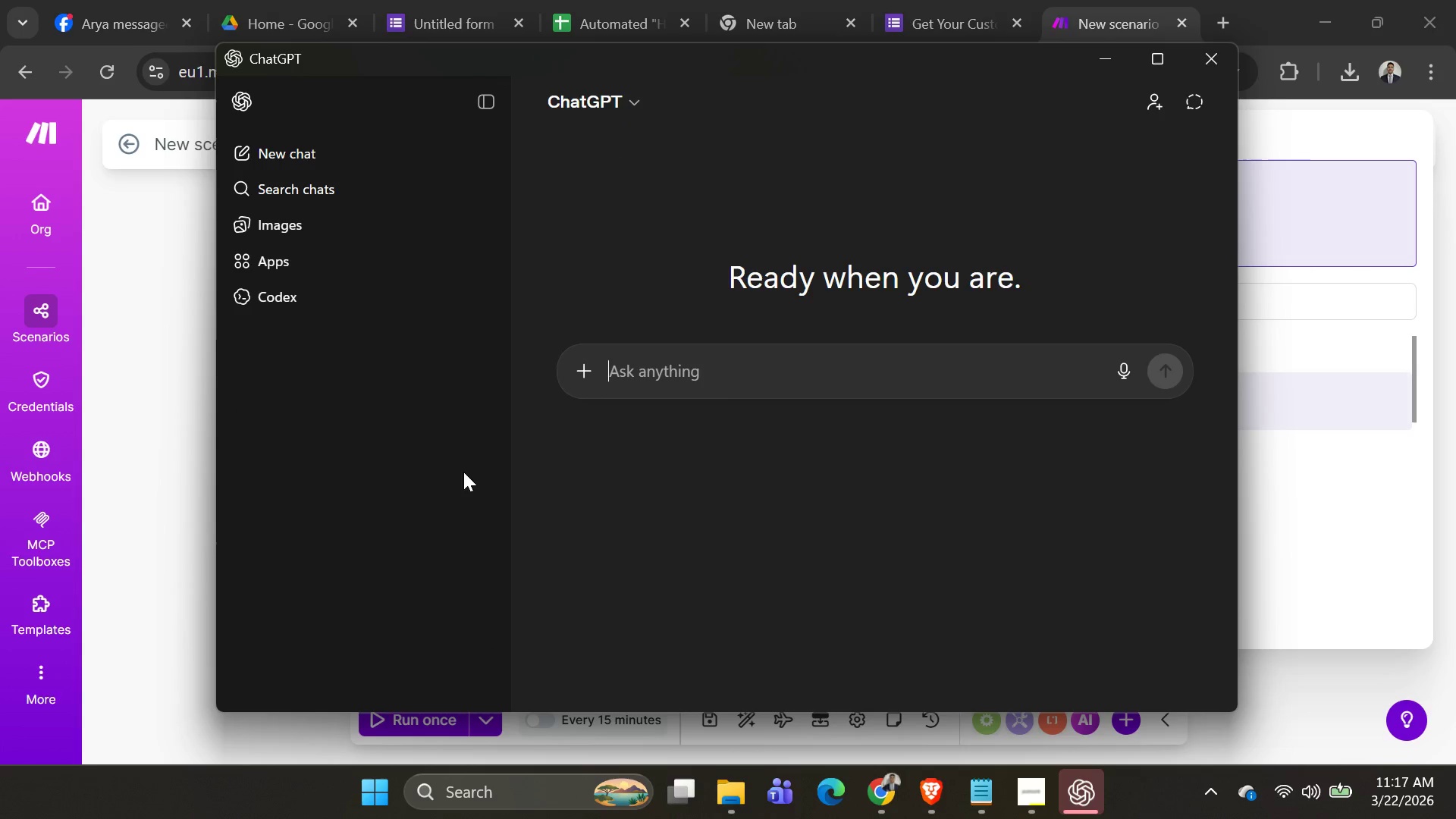 
scroll: coordinate [391, 490], scroll_direction: down, amount: 4.0
 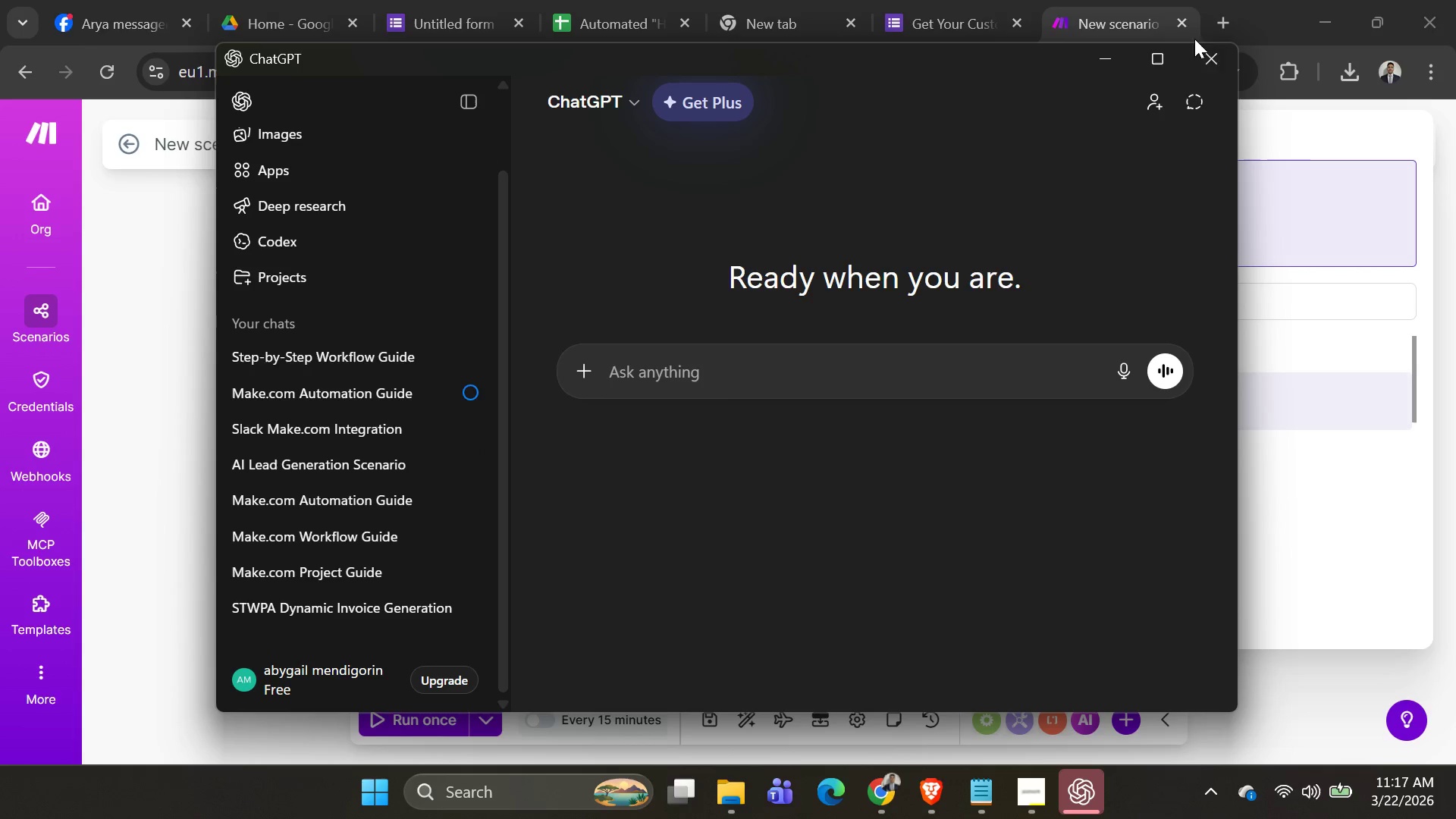 
left_click([1206, 49])
 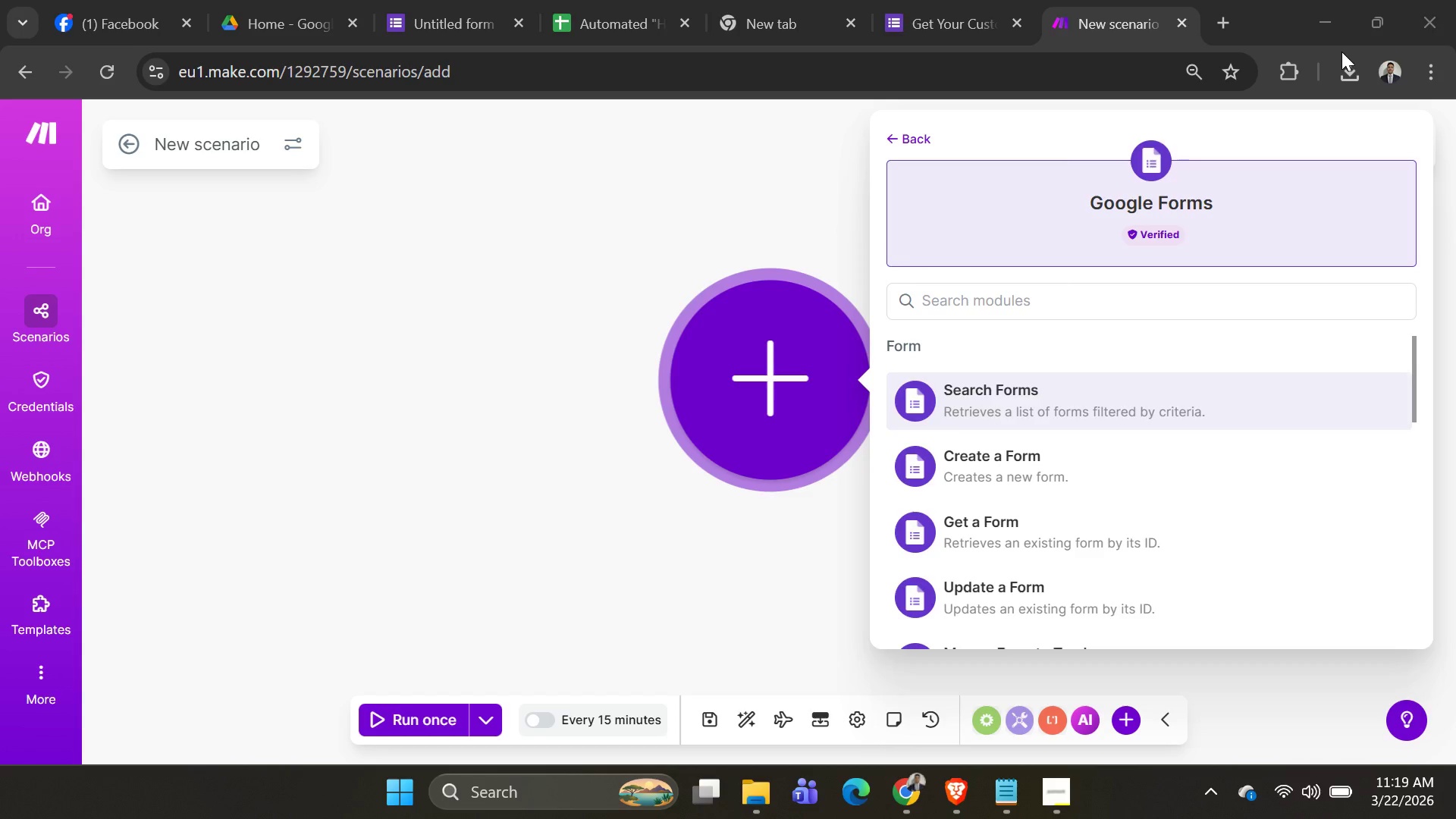 
wait(97.84)
 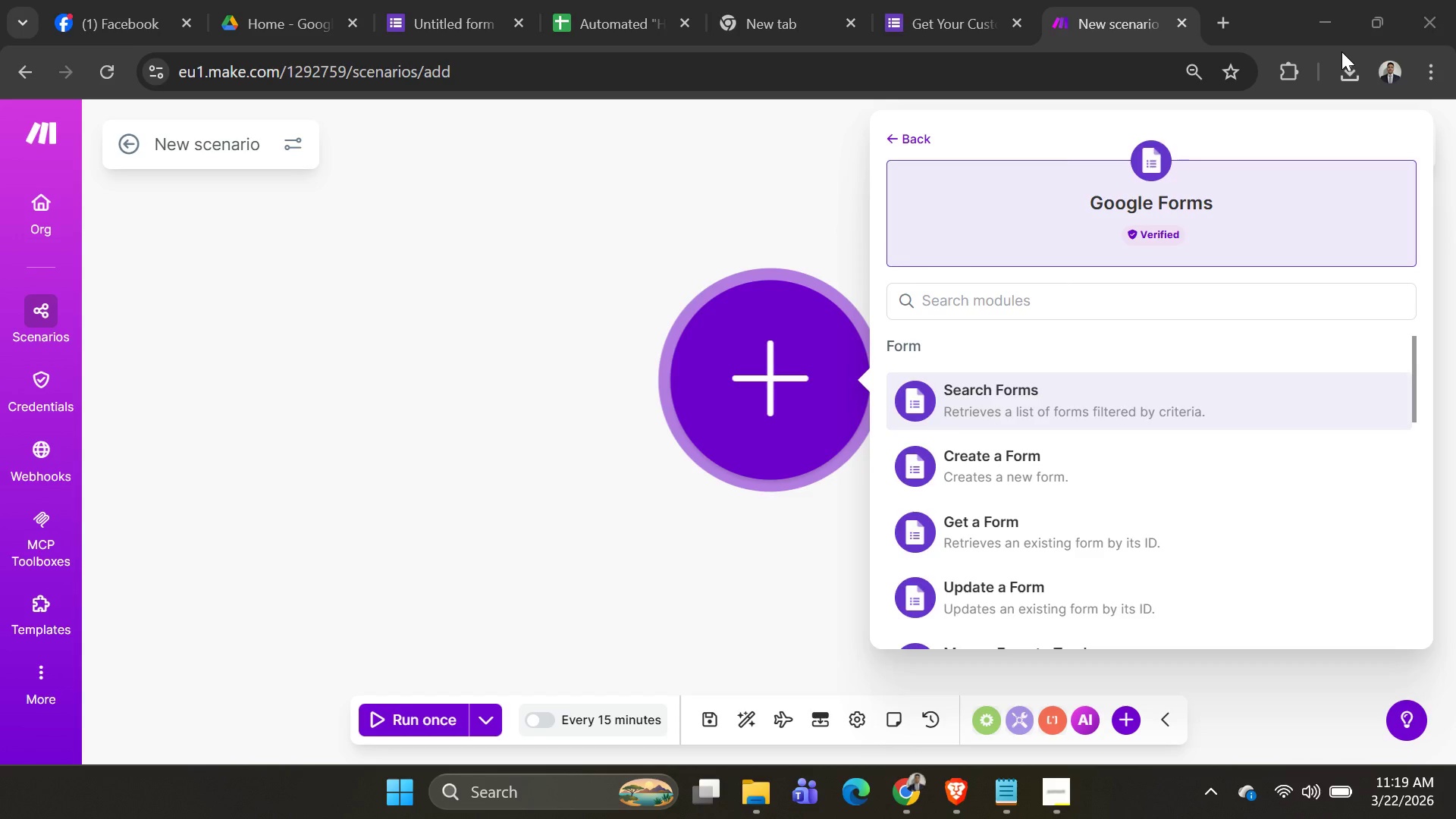 
type(wa)
 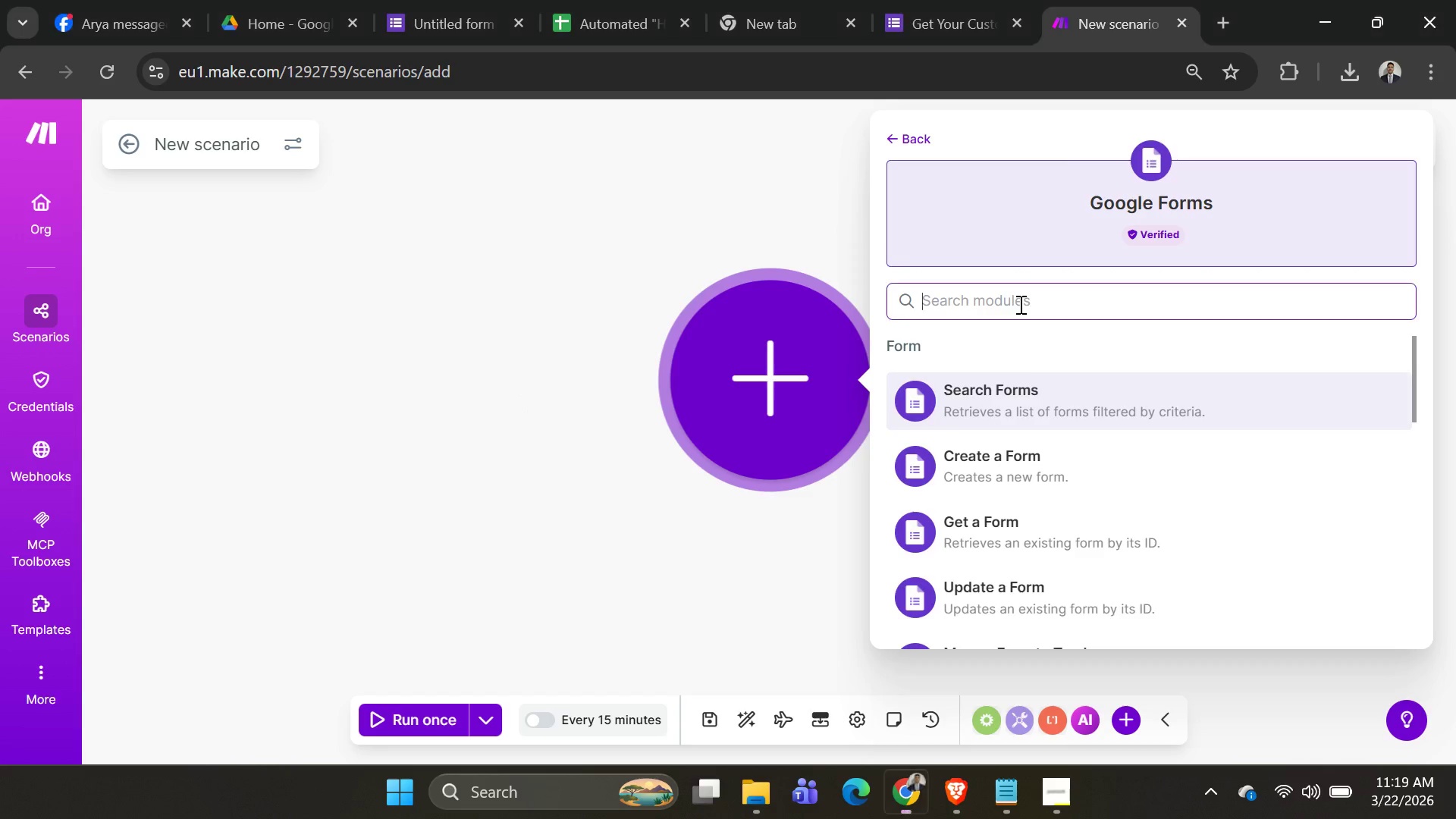 
left_click([1019, 304])
 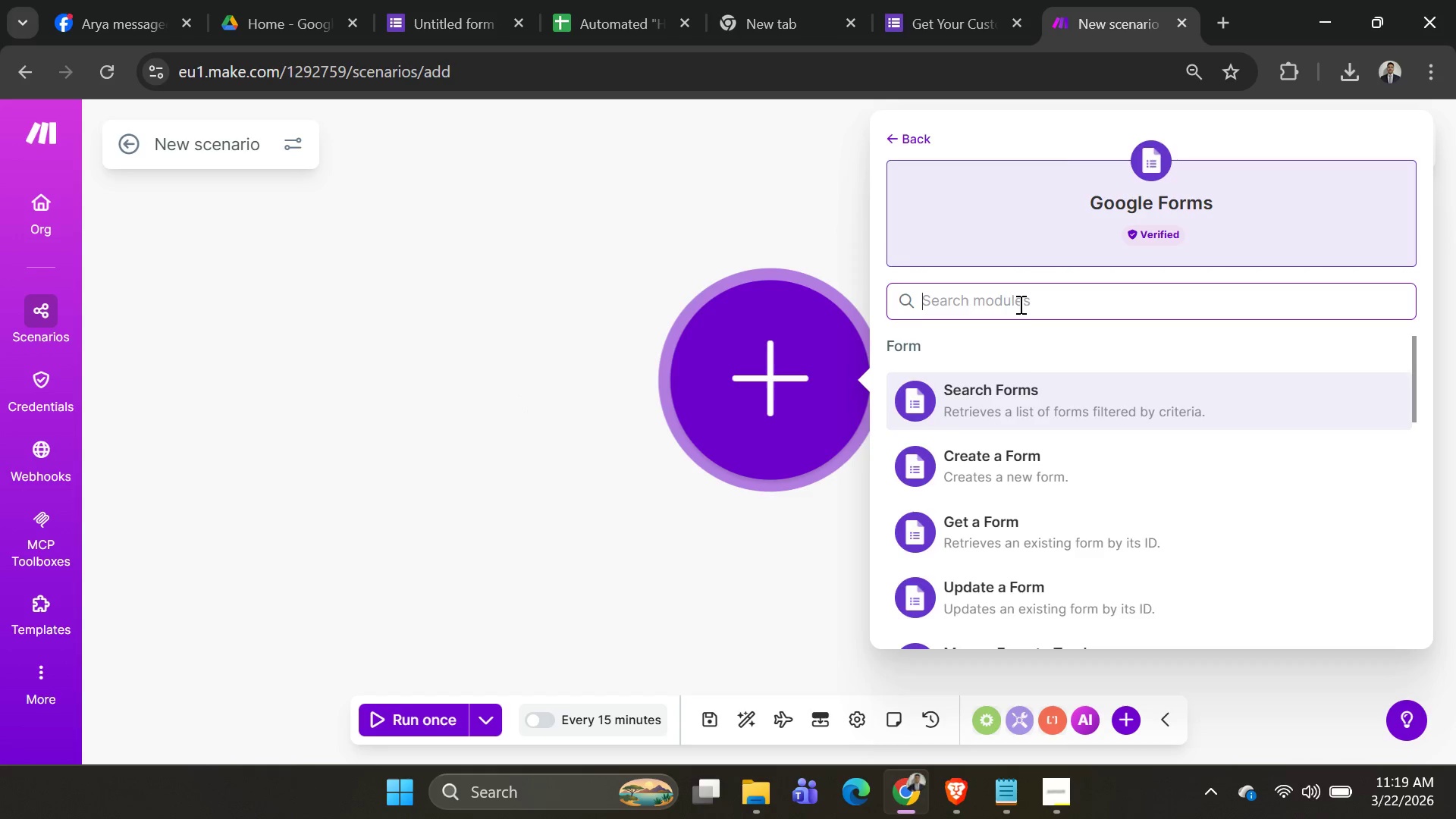 
type(wa)
 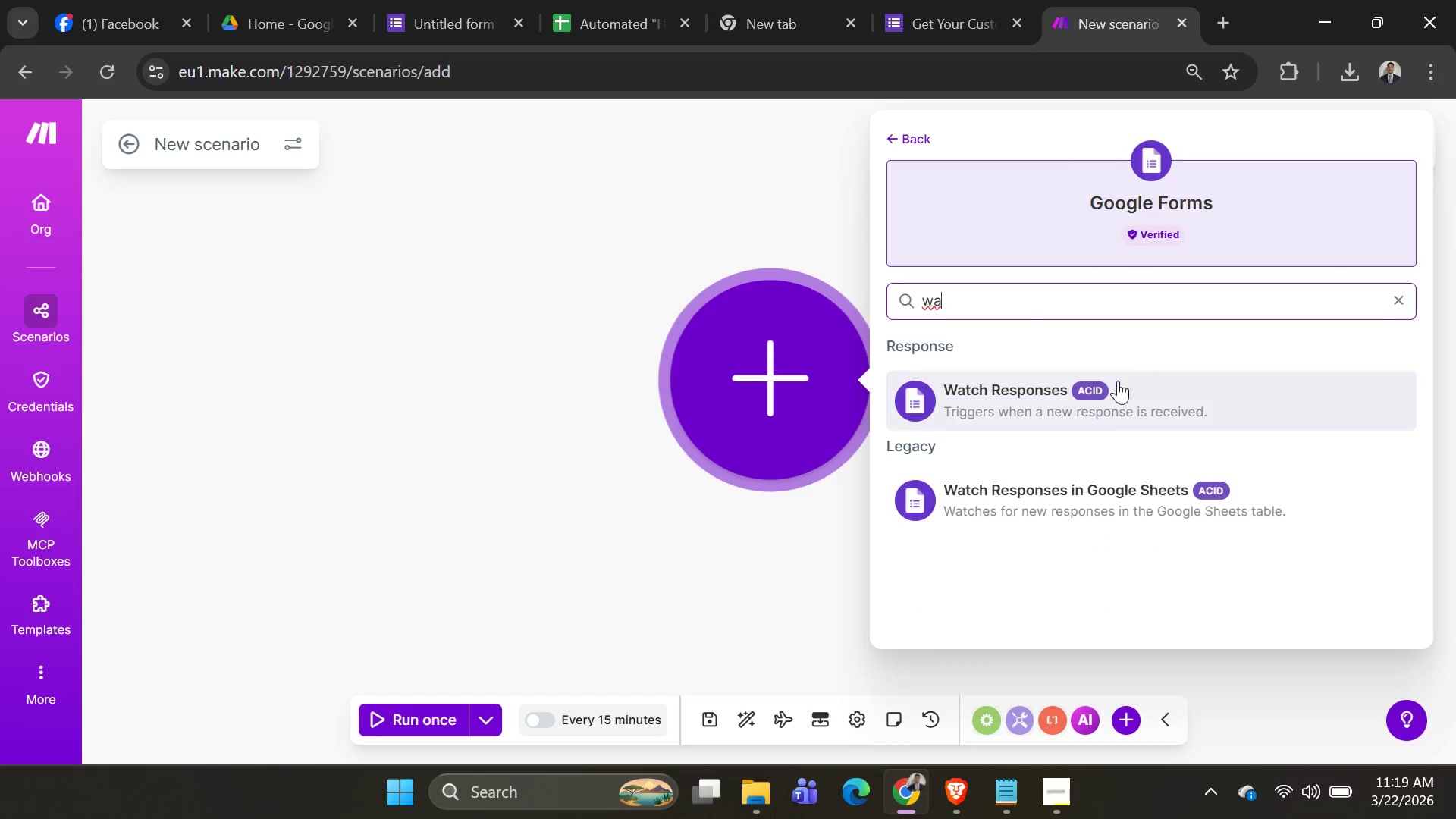 
left_click([1091, 407])
 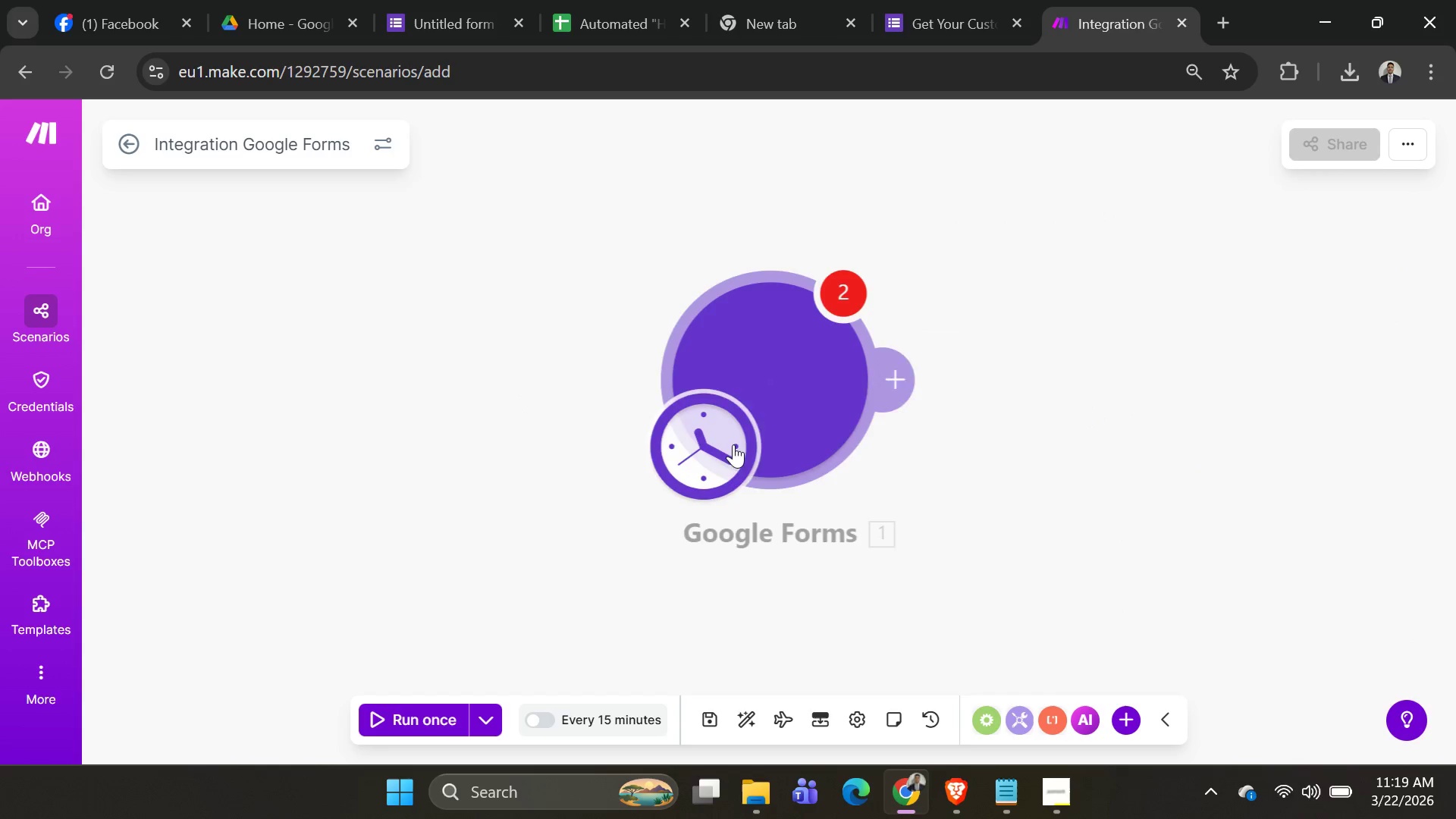 
left_click_drag(start_coordinate=[794, 394], to_coordinate=[380, 367])
 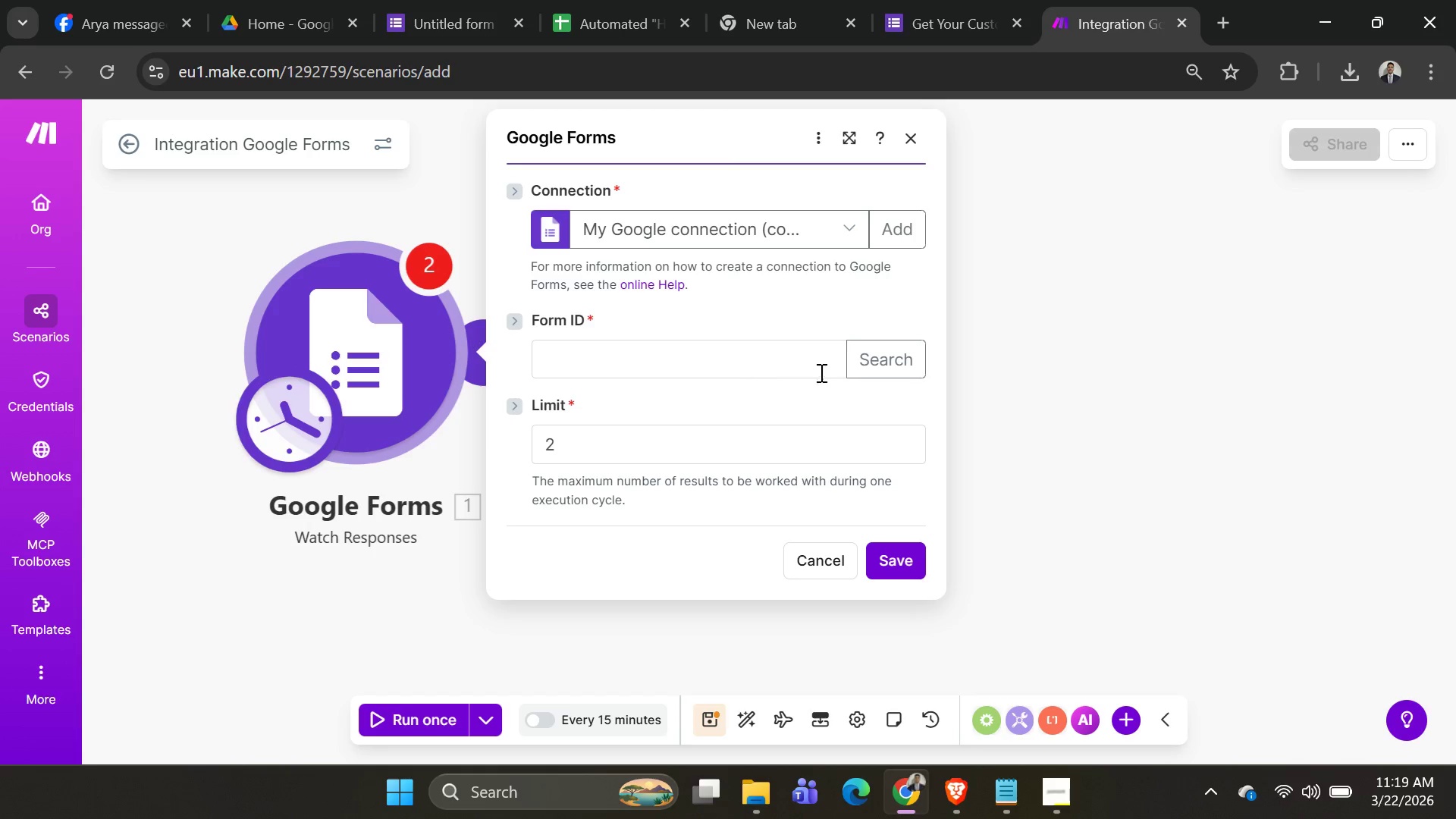 
left_click([868, 372])
 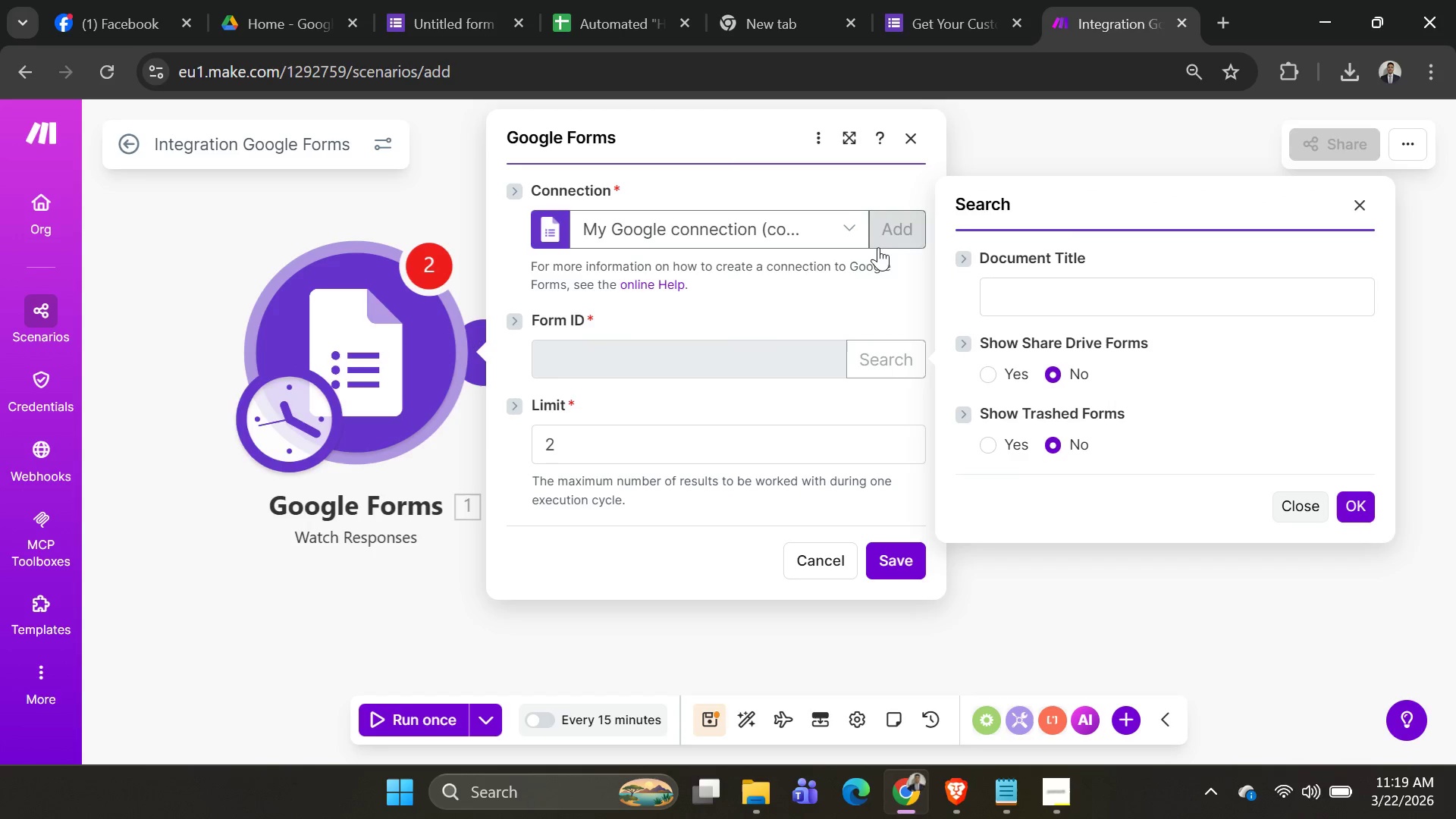 
left_click([879, 246])
 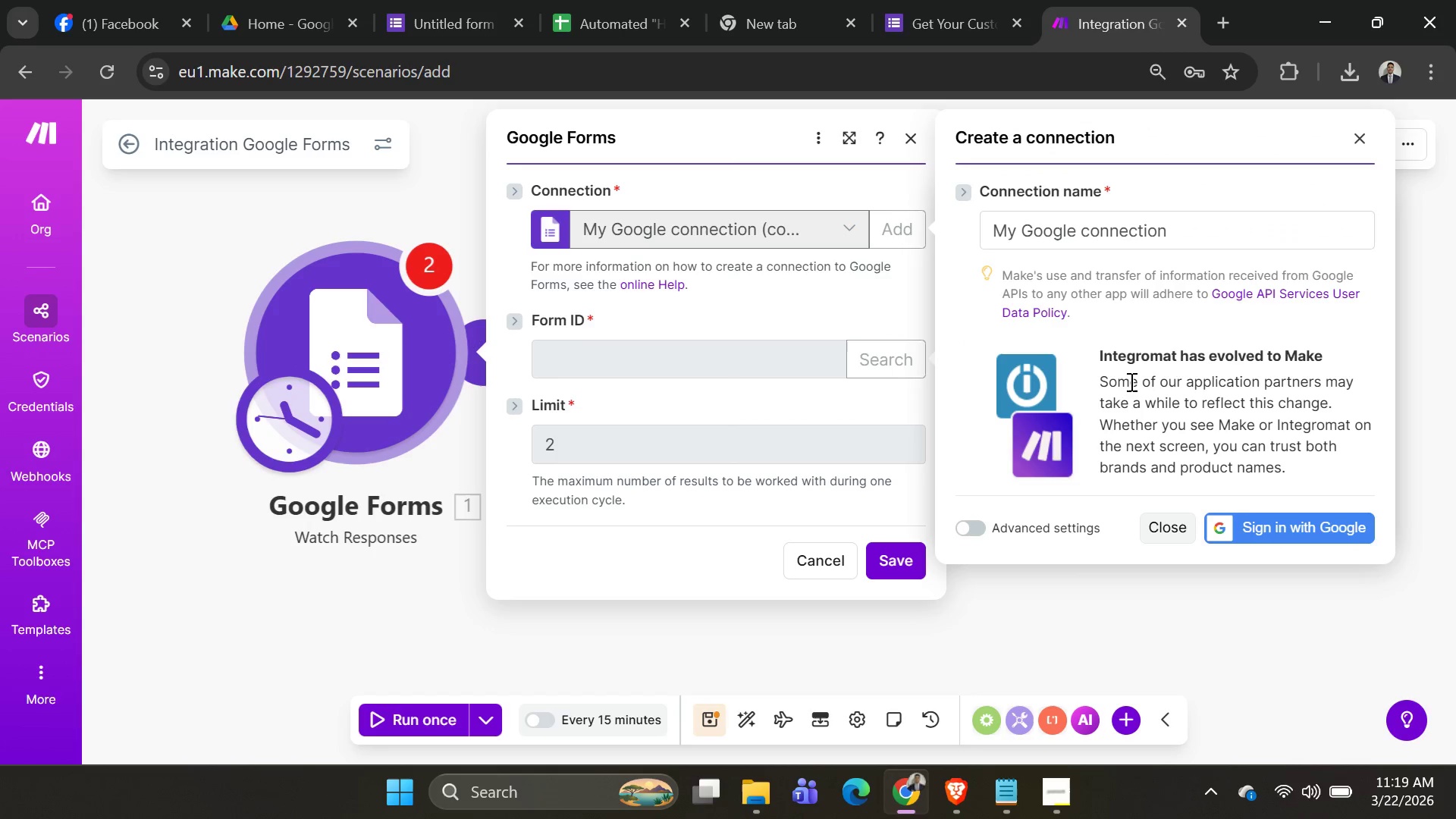 
left_click([1248, 521])
 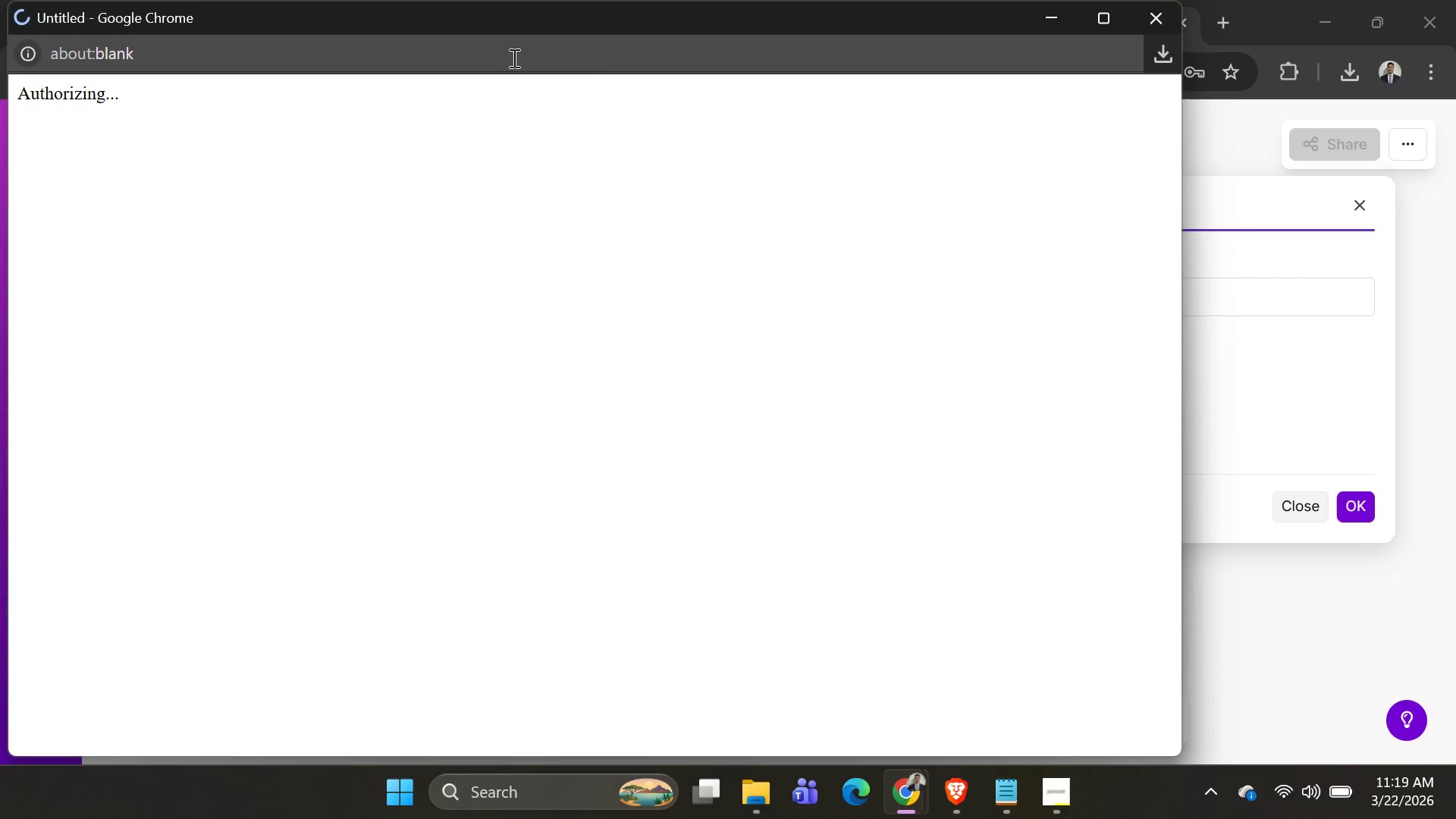 
key(Alt+AltLeft)
 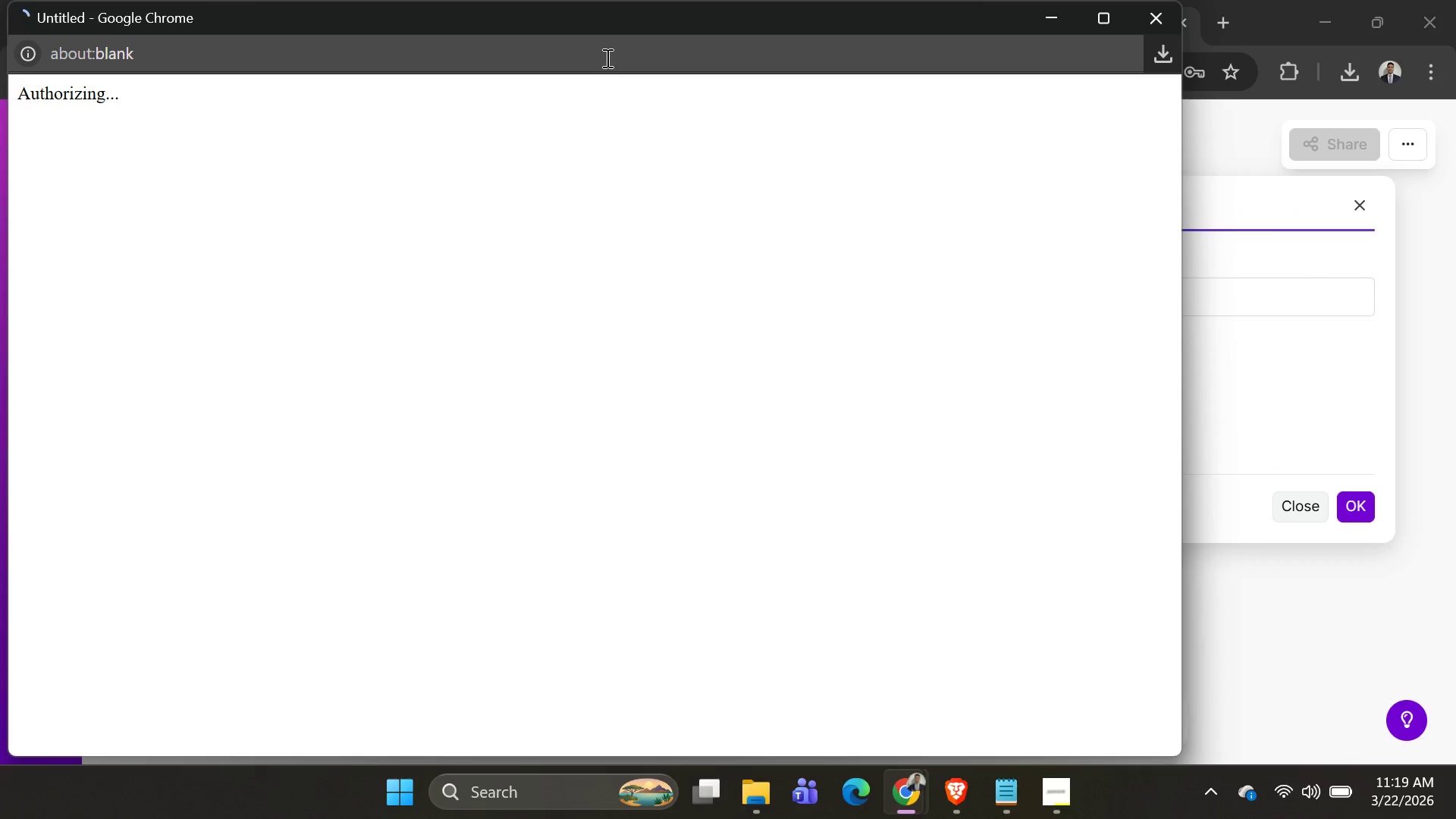 
key(Alt+Tab)
 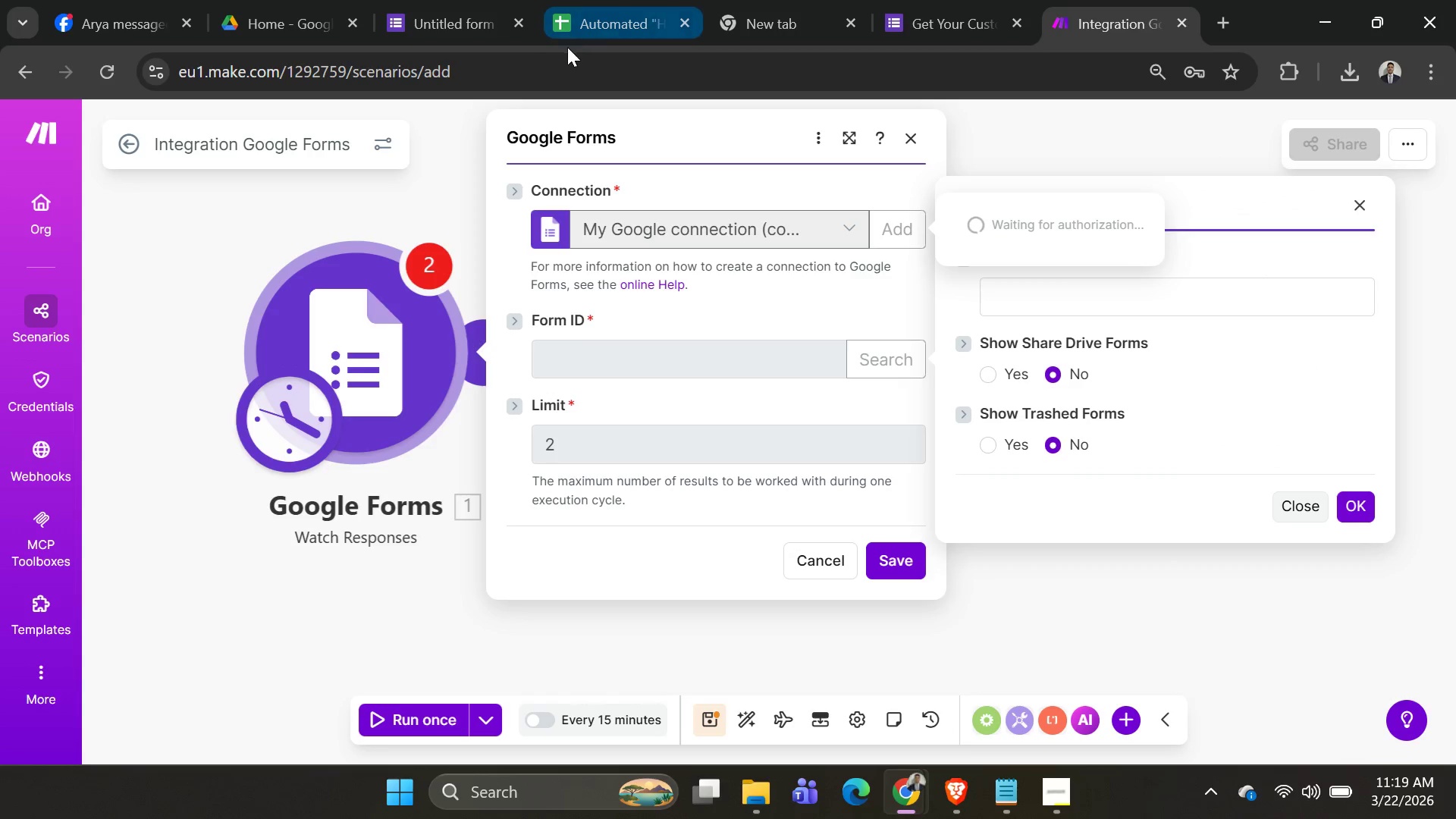 
key(Alt+AltLeft)
 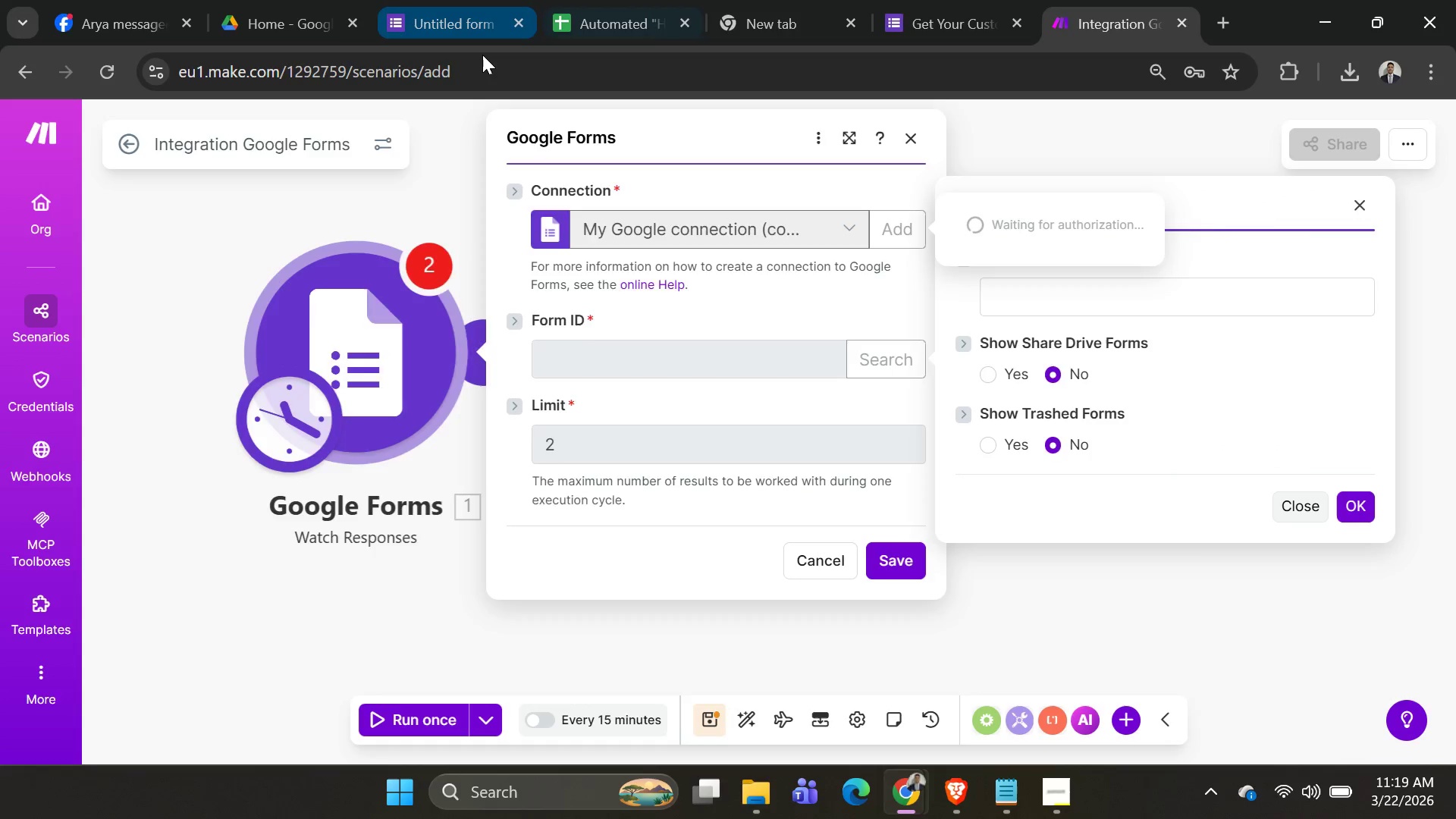 
key(Alt+Tab)
 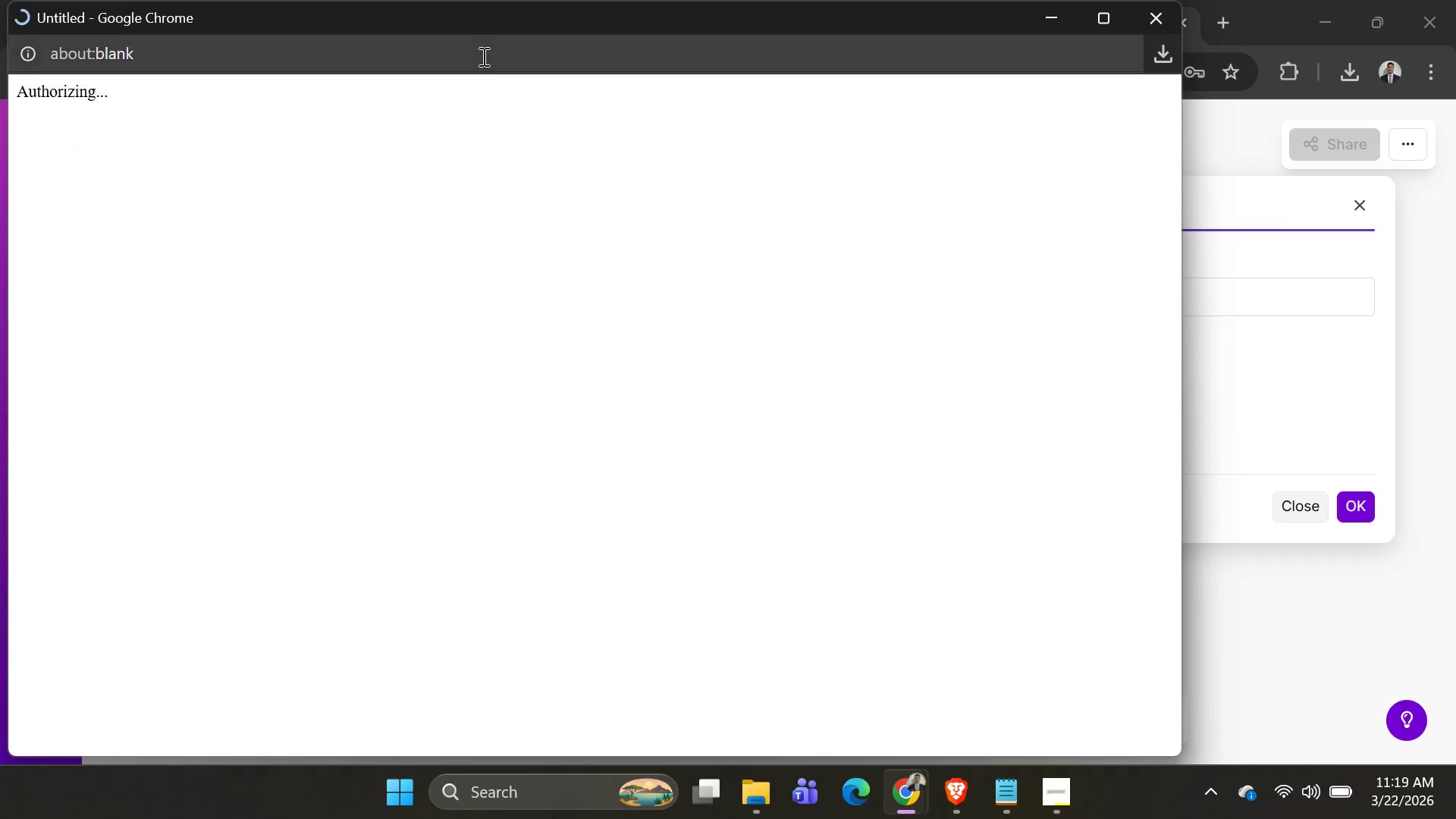 
key(Alt+AltLeft)
 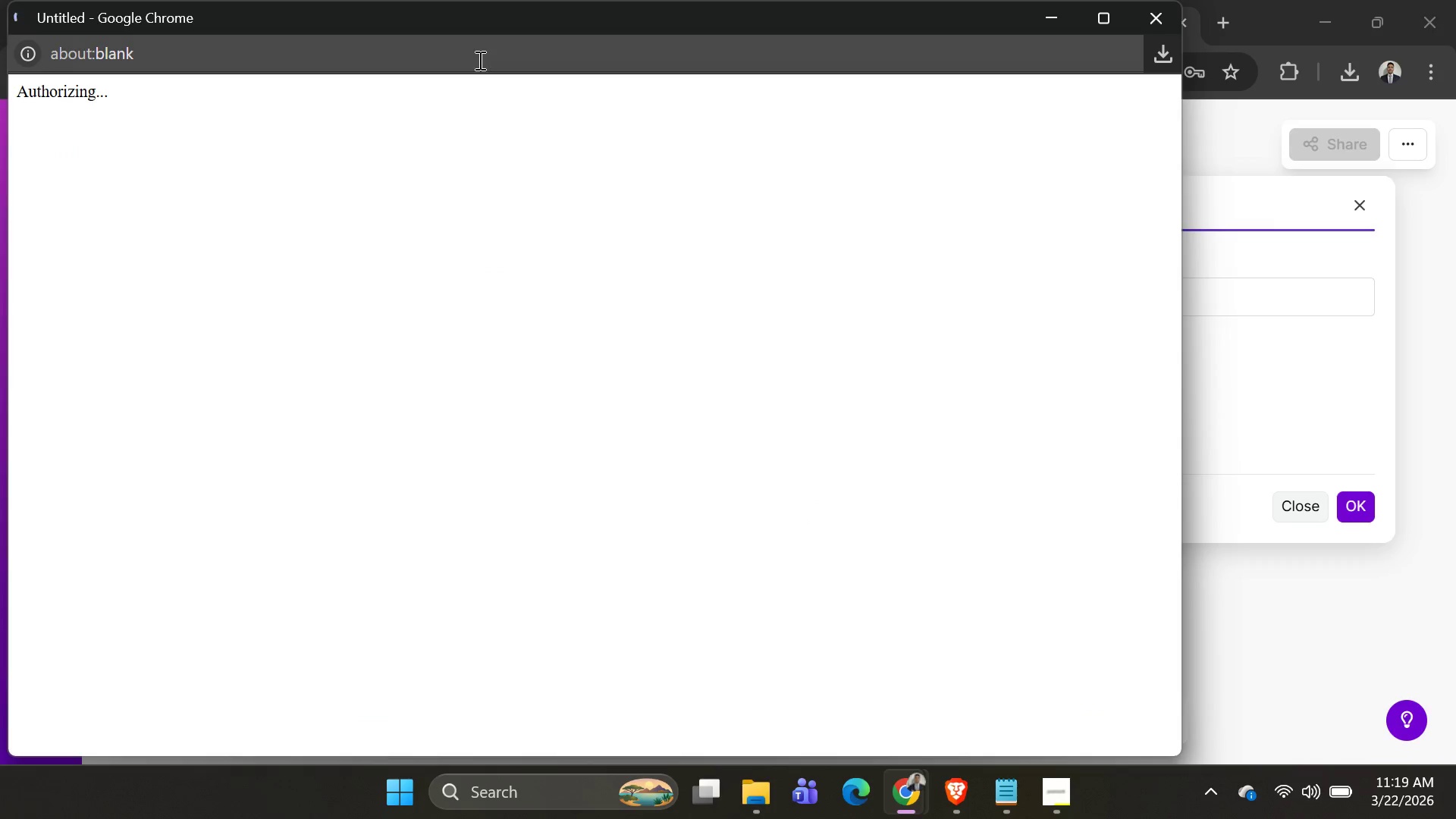 
key(Alt+Tab)
 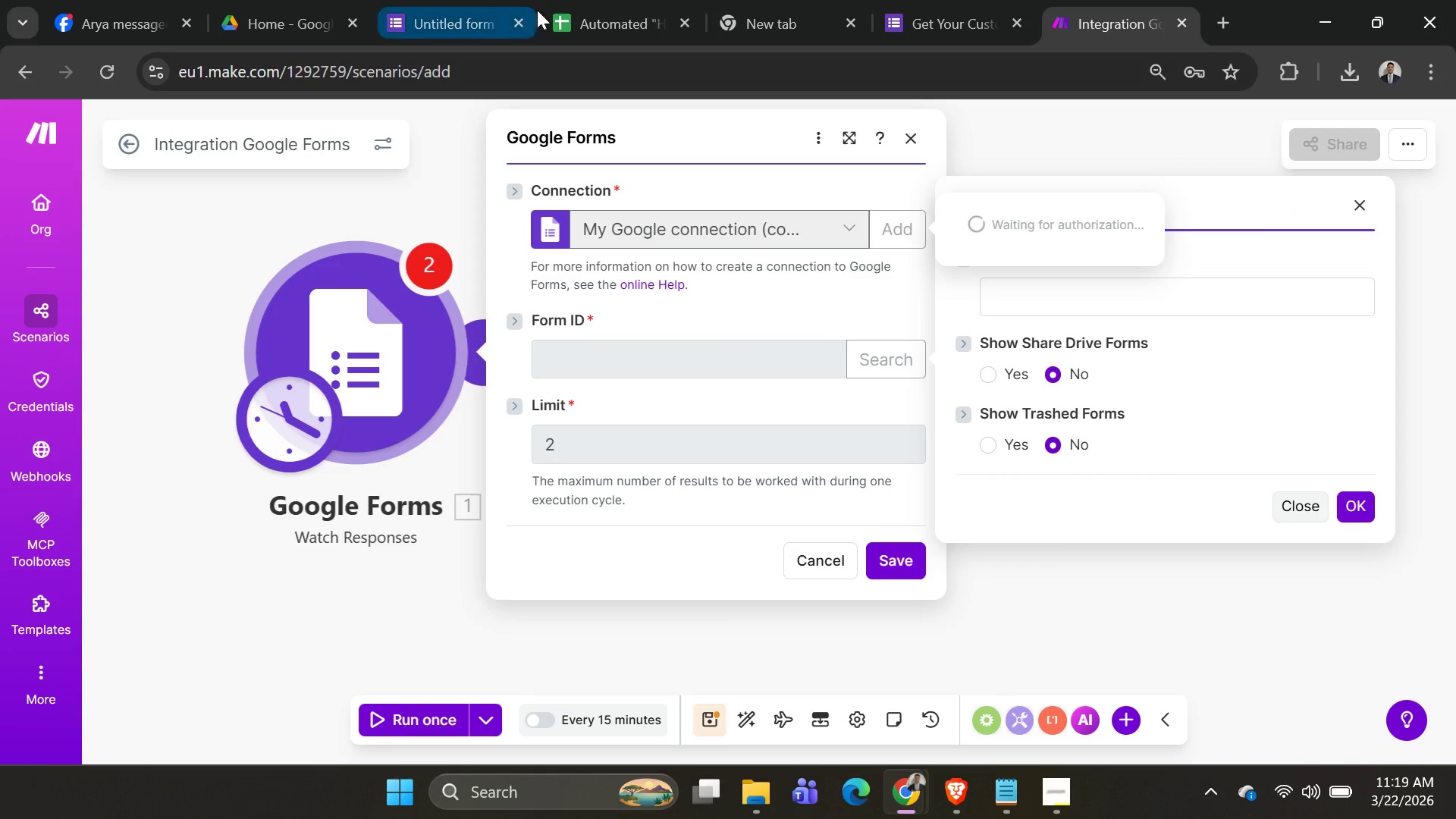 
left_click([551, 12])
 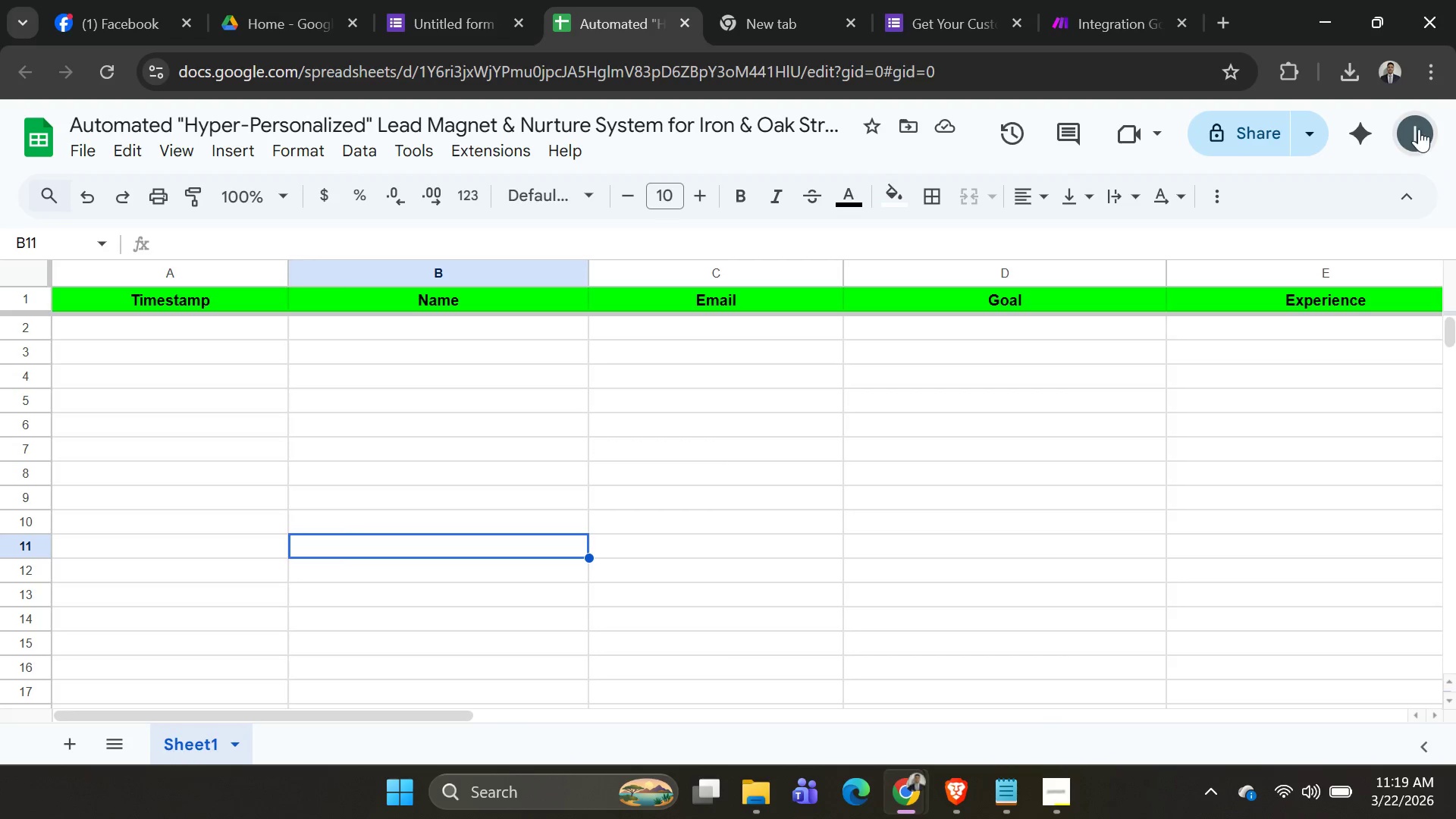 
key(Alt+AltLeft)
 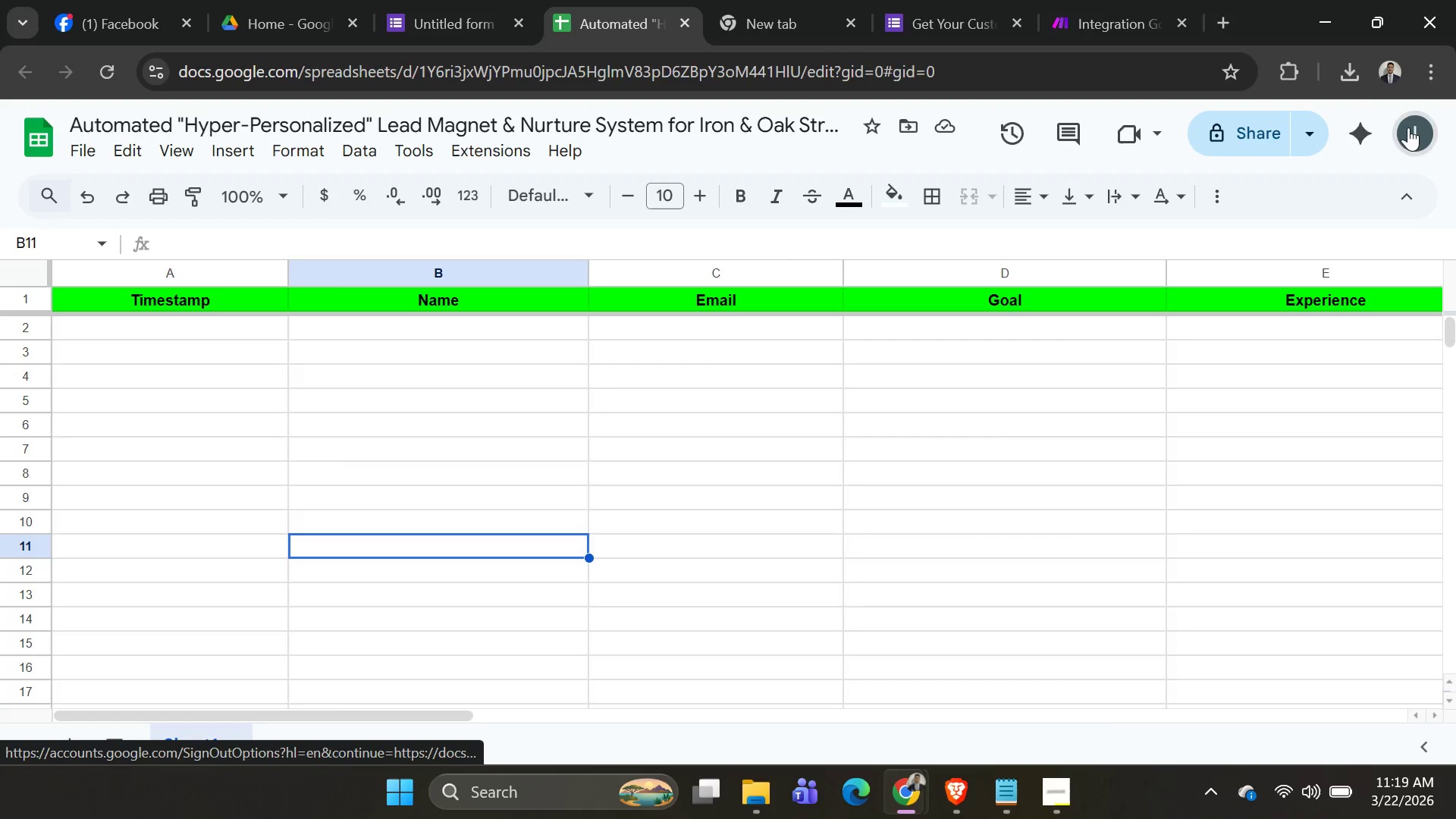 
key(Alt+Tab)
 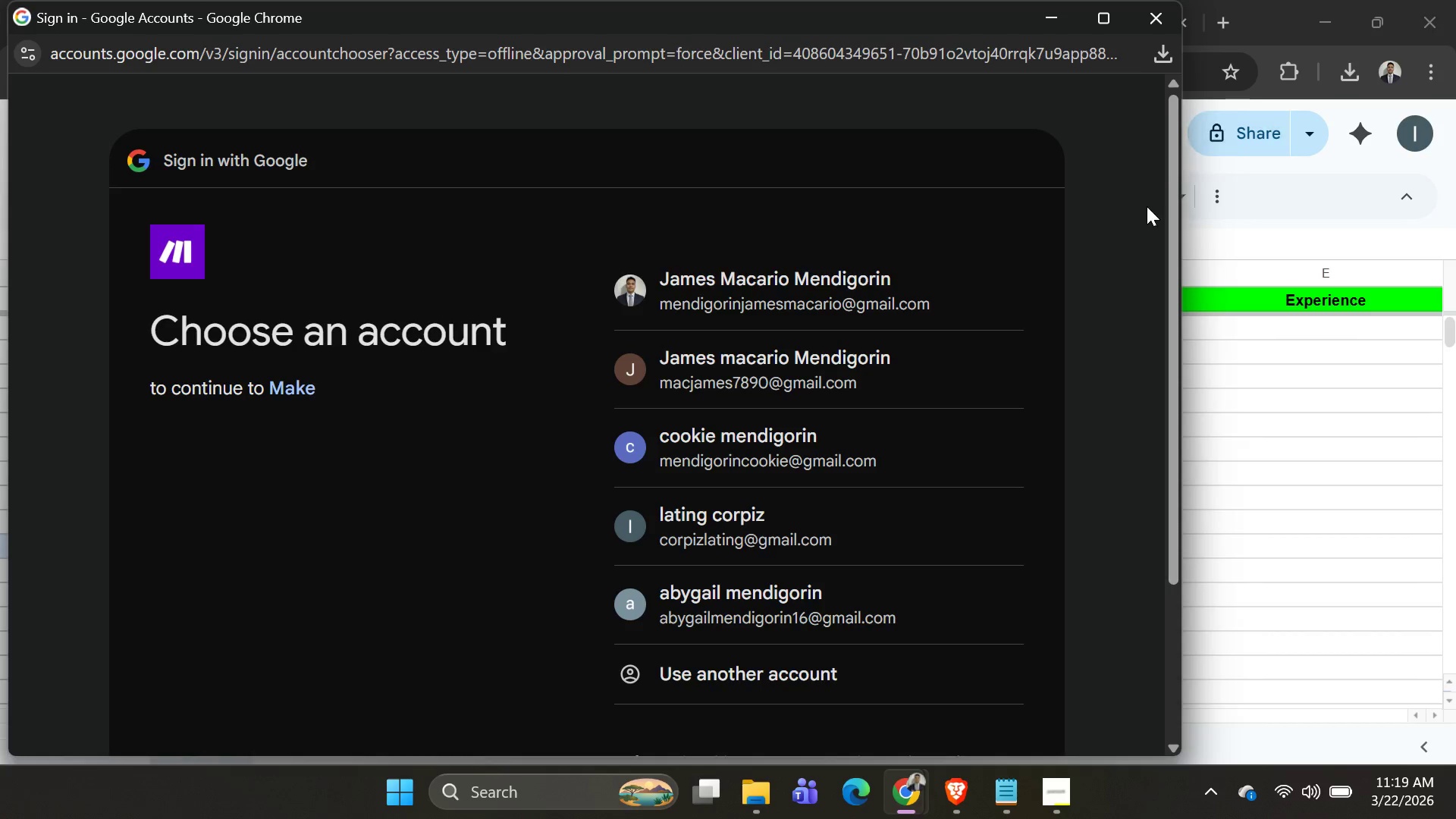 
key(Alt+AltLeft)
 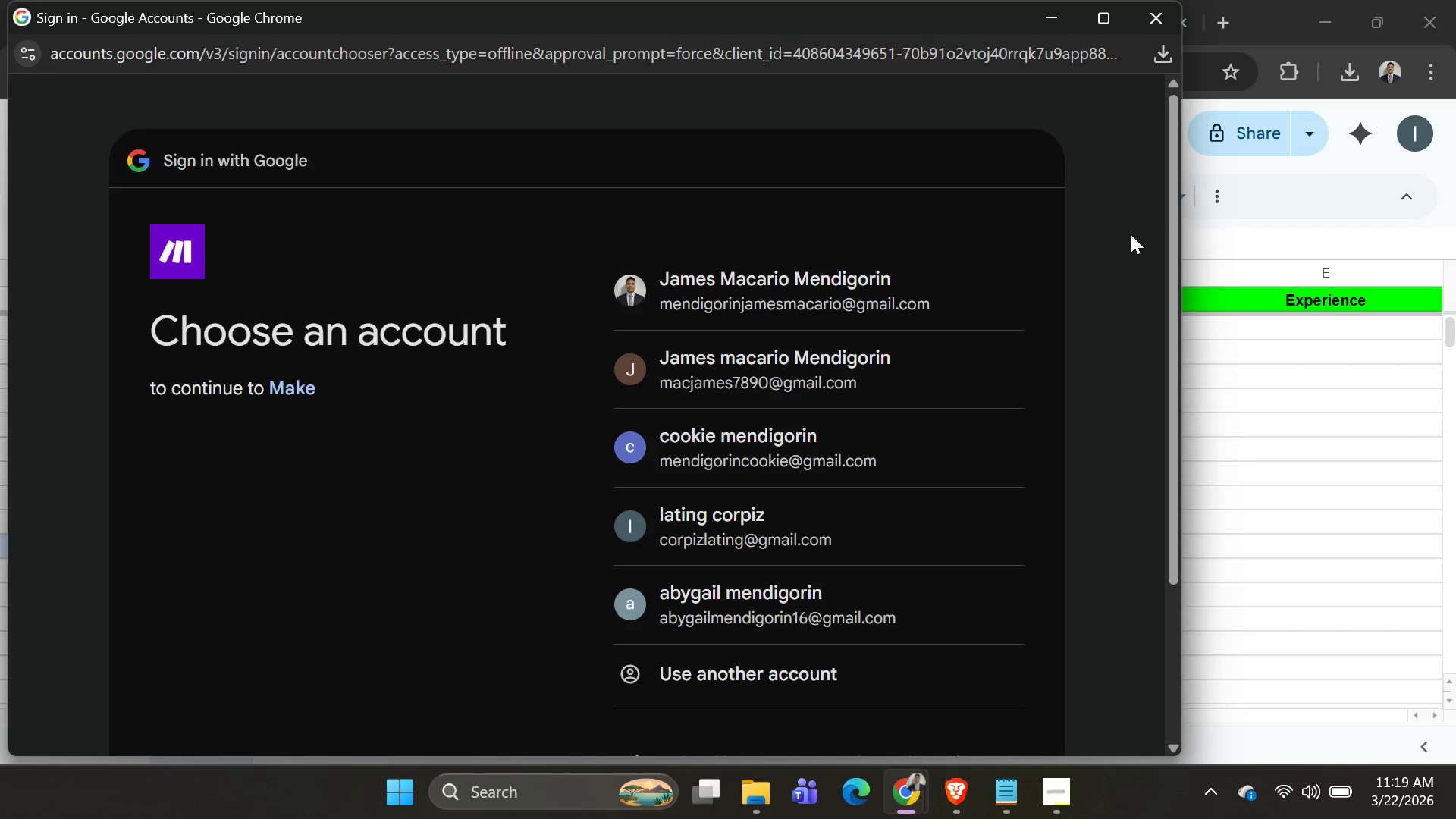 
key(Alt+Tab)
 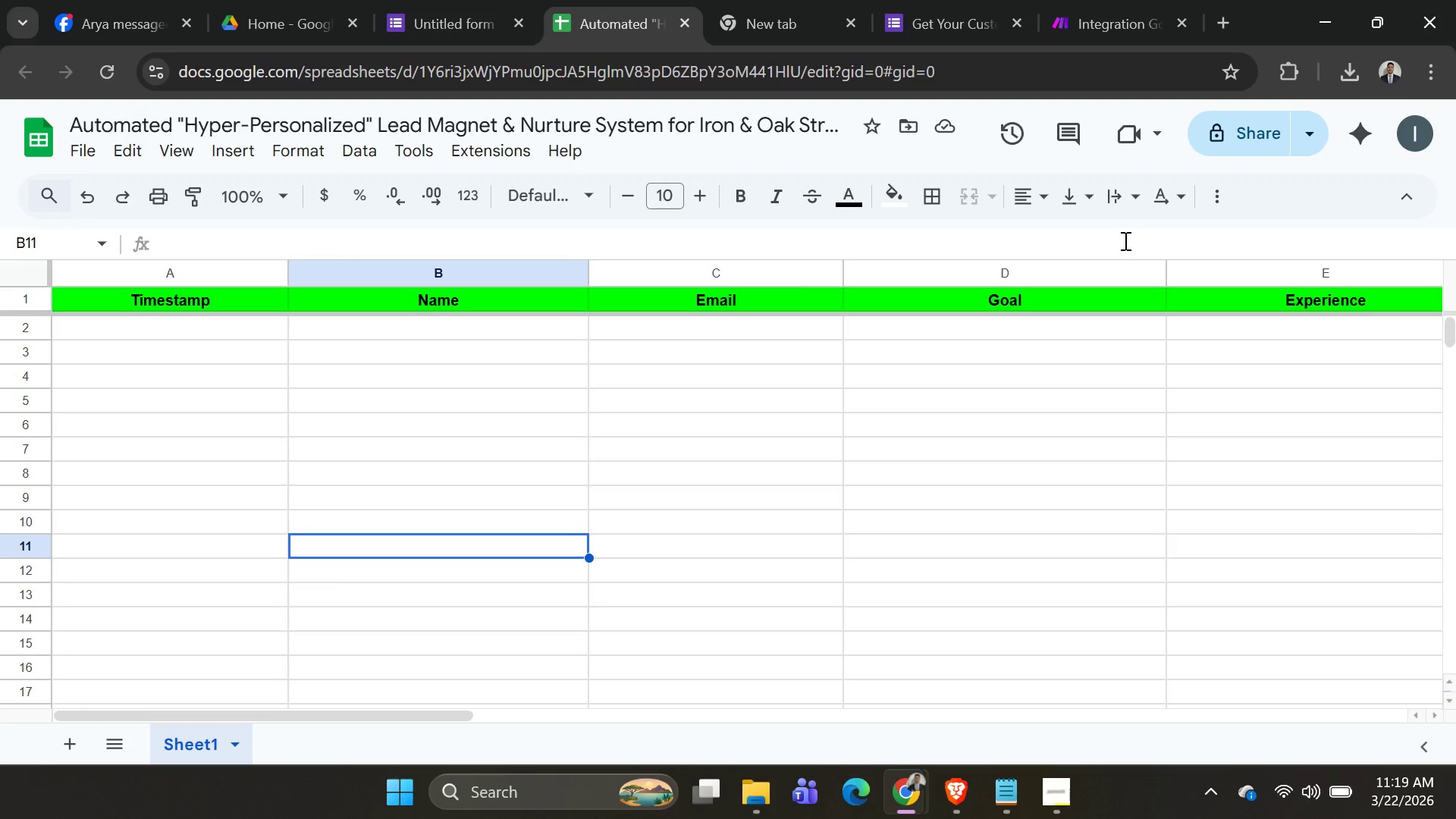 
key(Tab)
 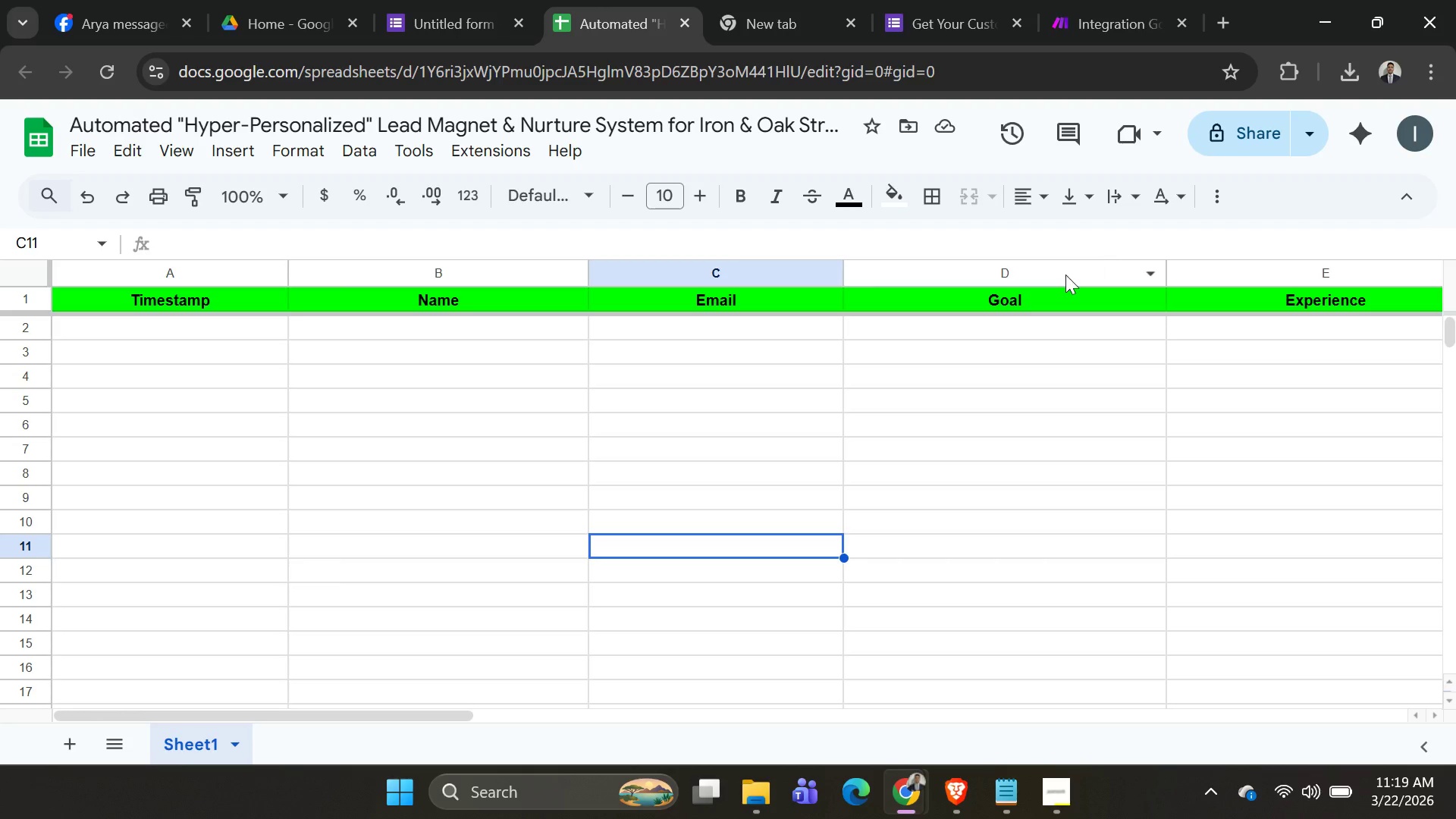 
key(Alt+AltLeft)
 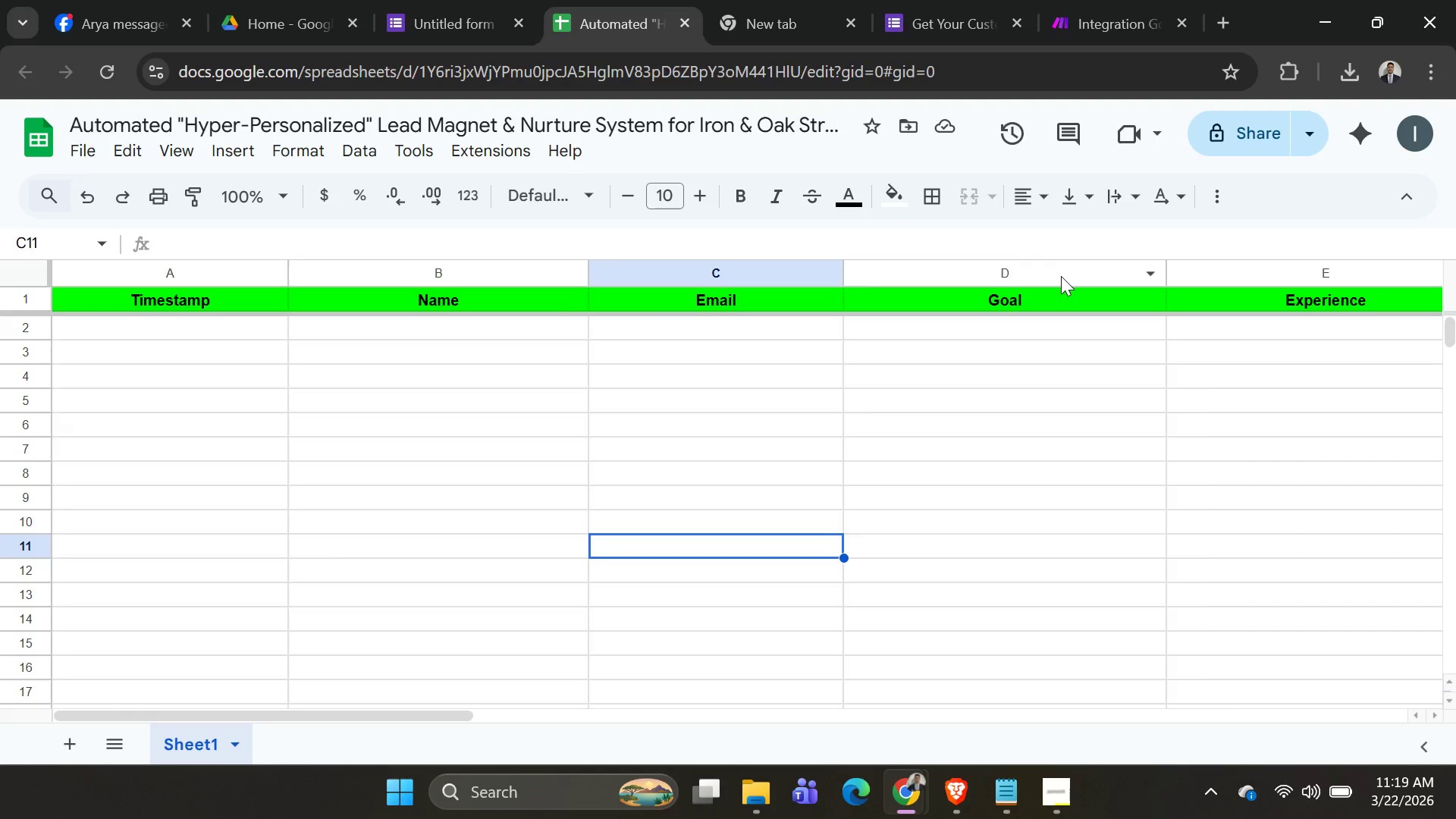 
key(Alt+Tab)
 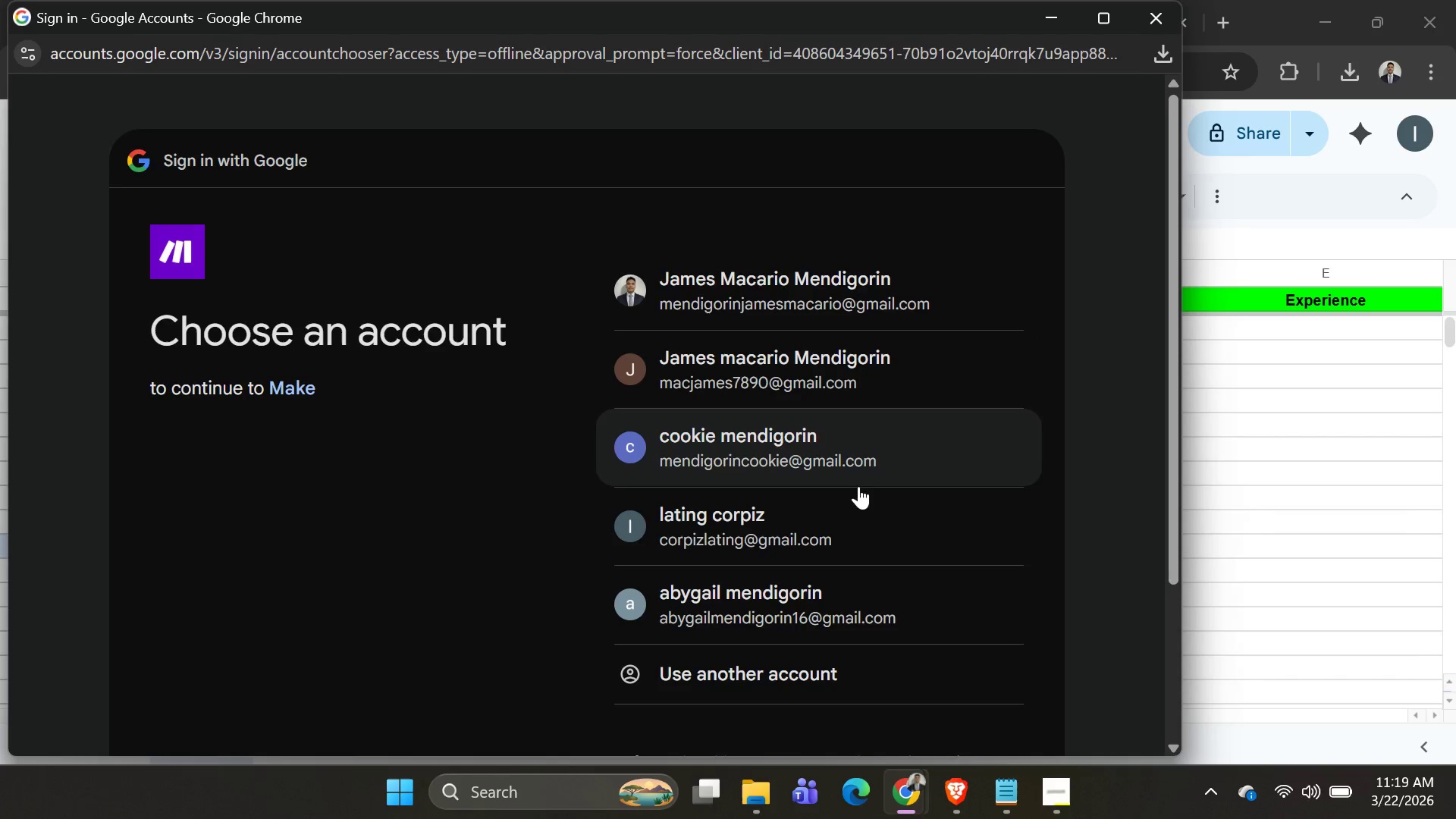 
left_click([846, 538])
 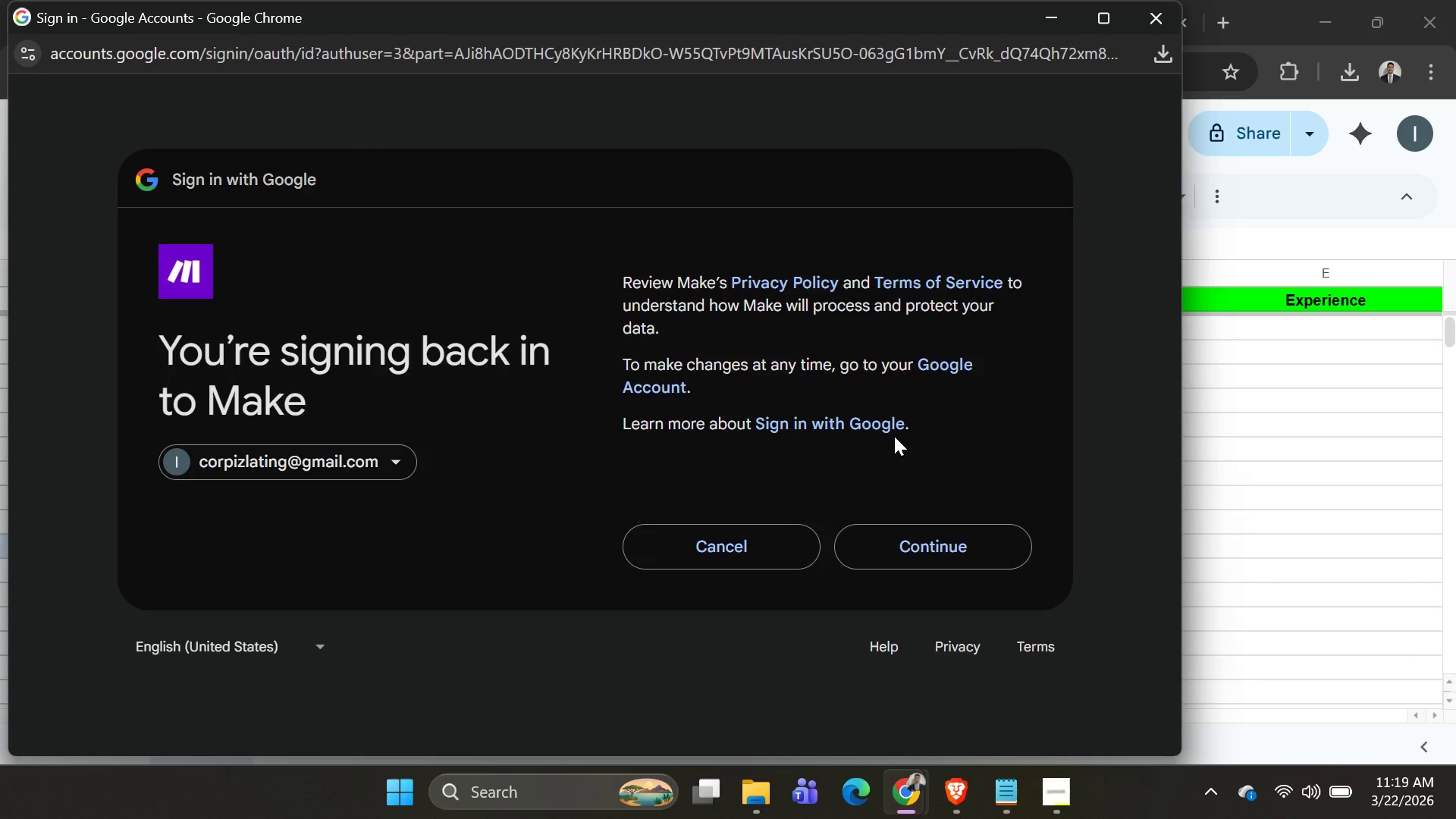 
left_click([927, 544])
 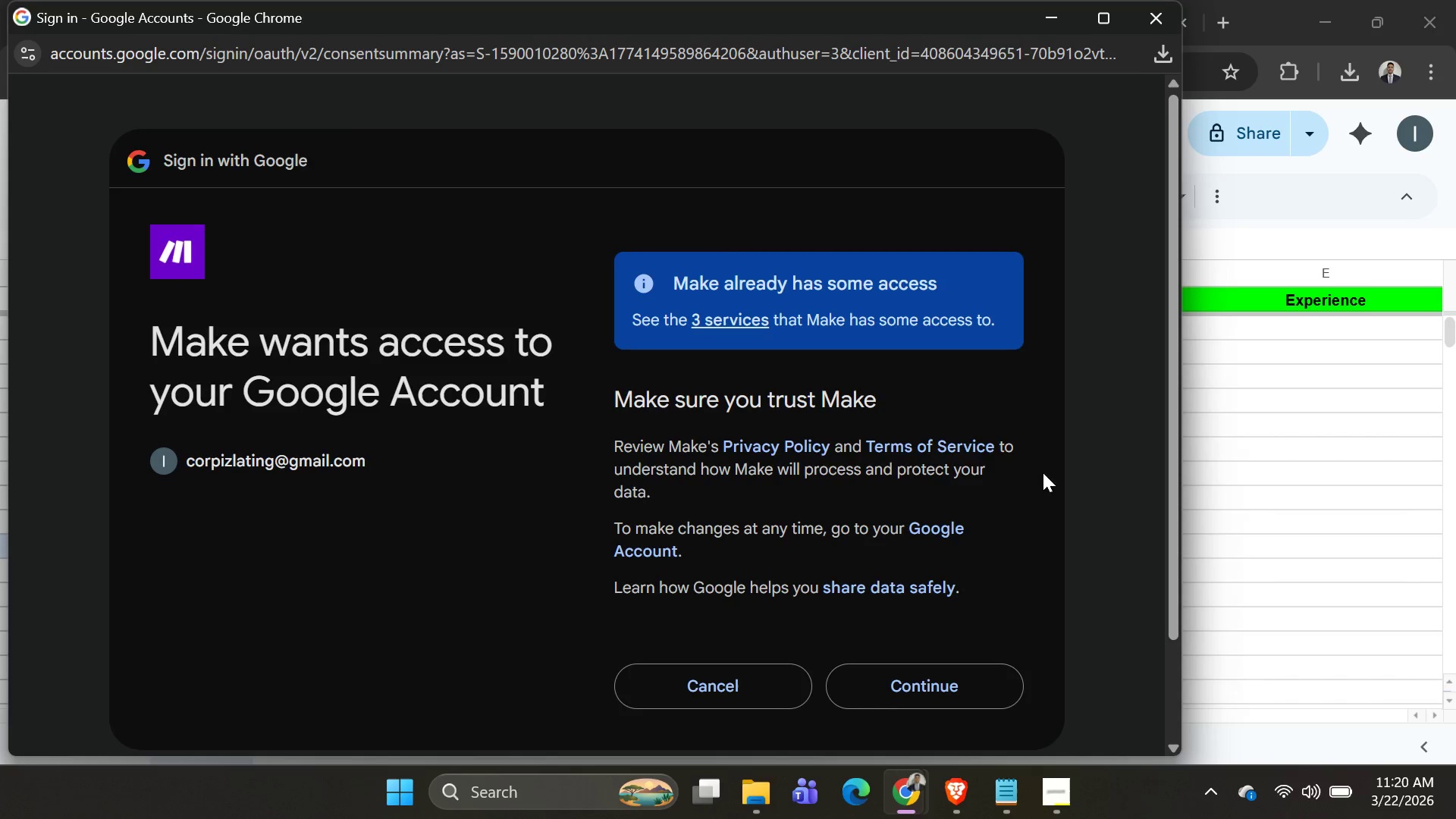 
left_click([948, 687])
 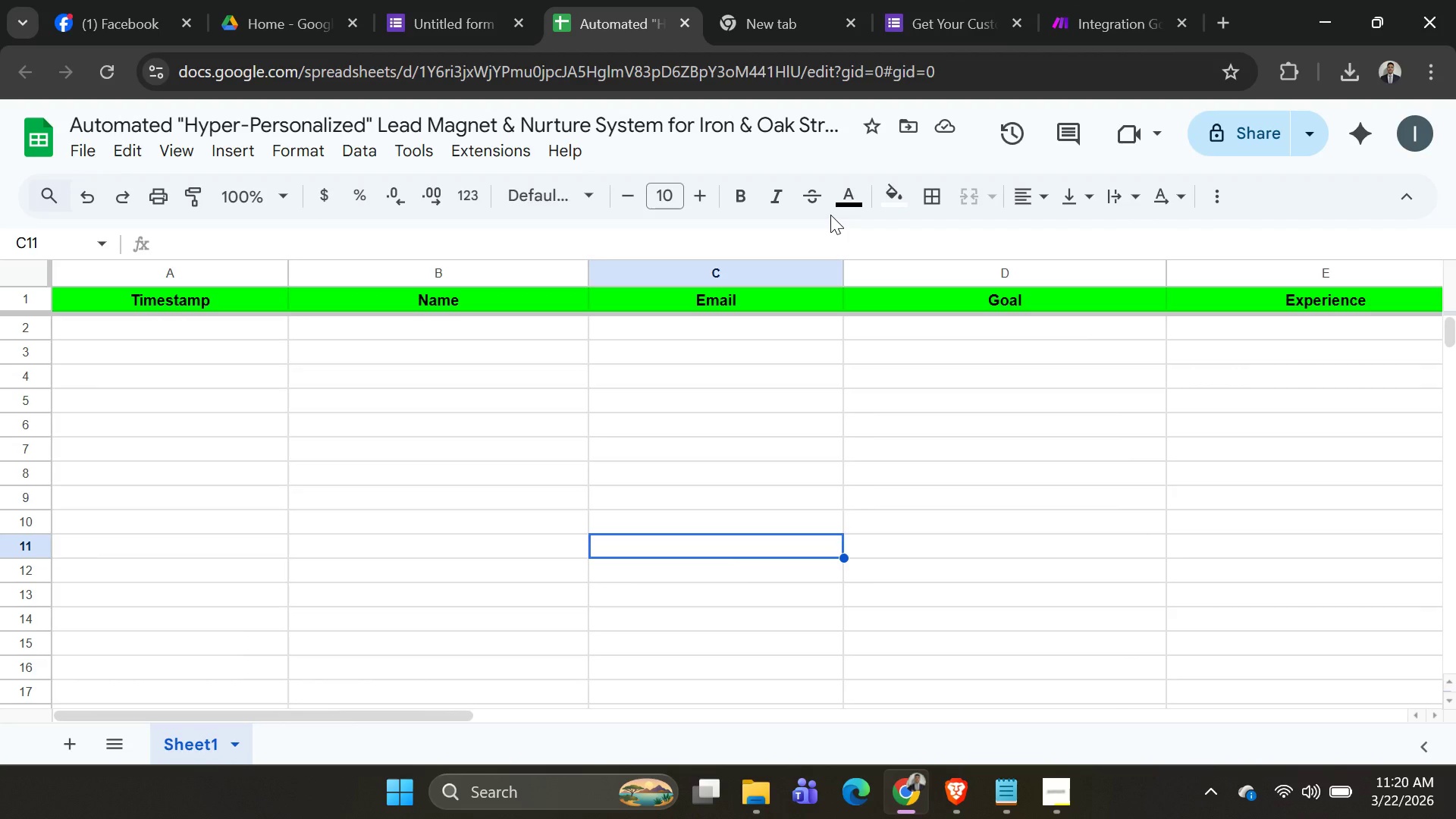 
wait(7.61)
 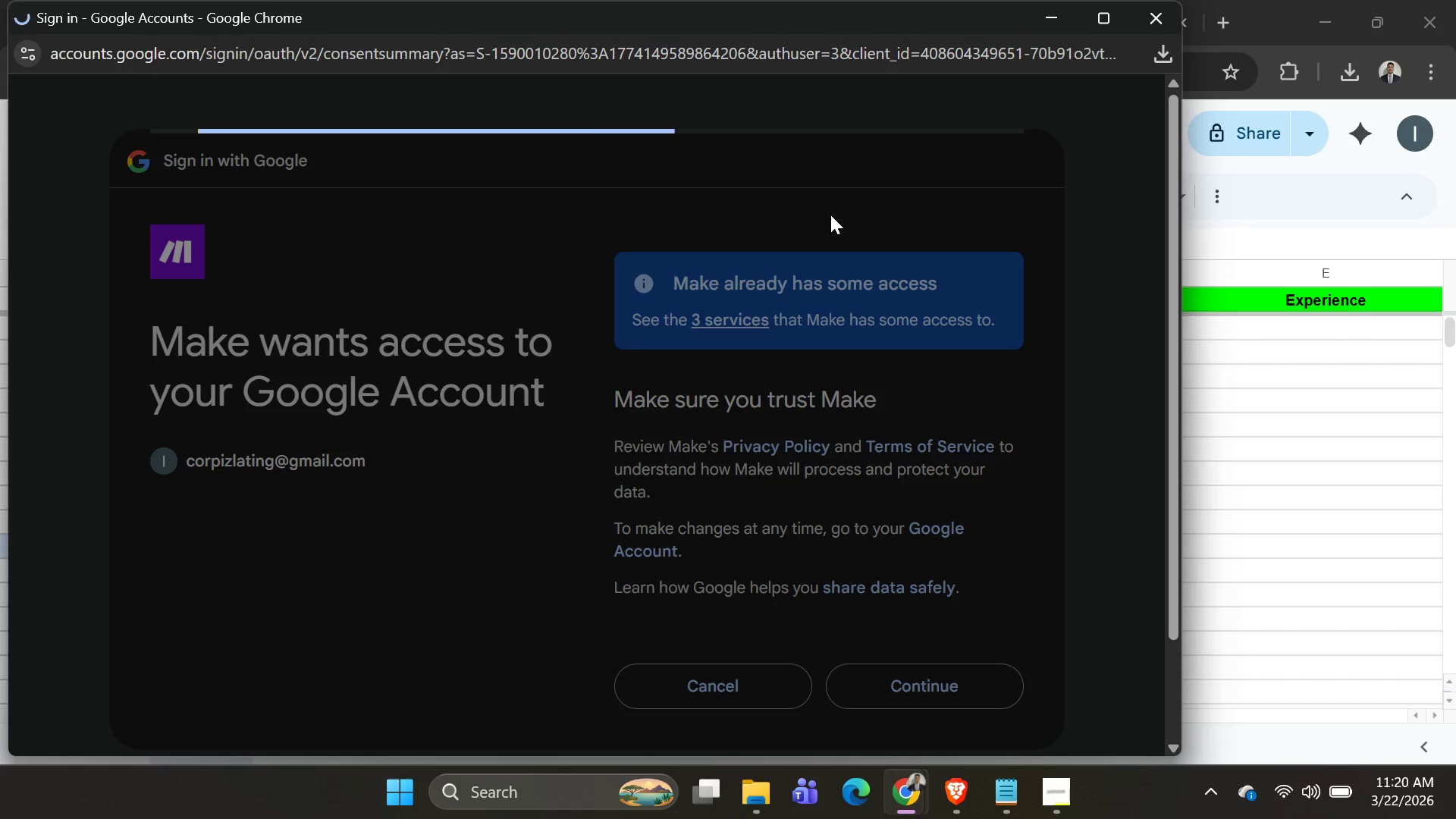 
key(Alt+AltLeft)
 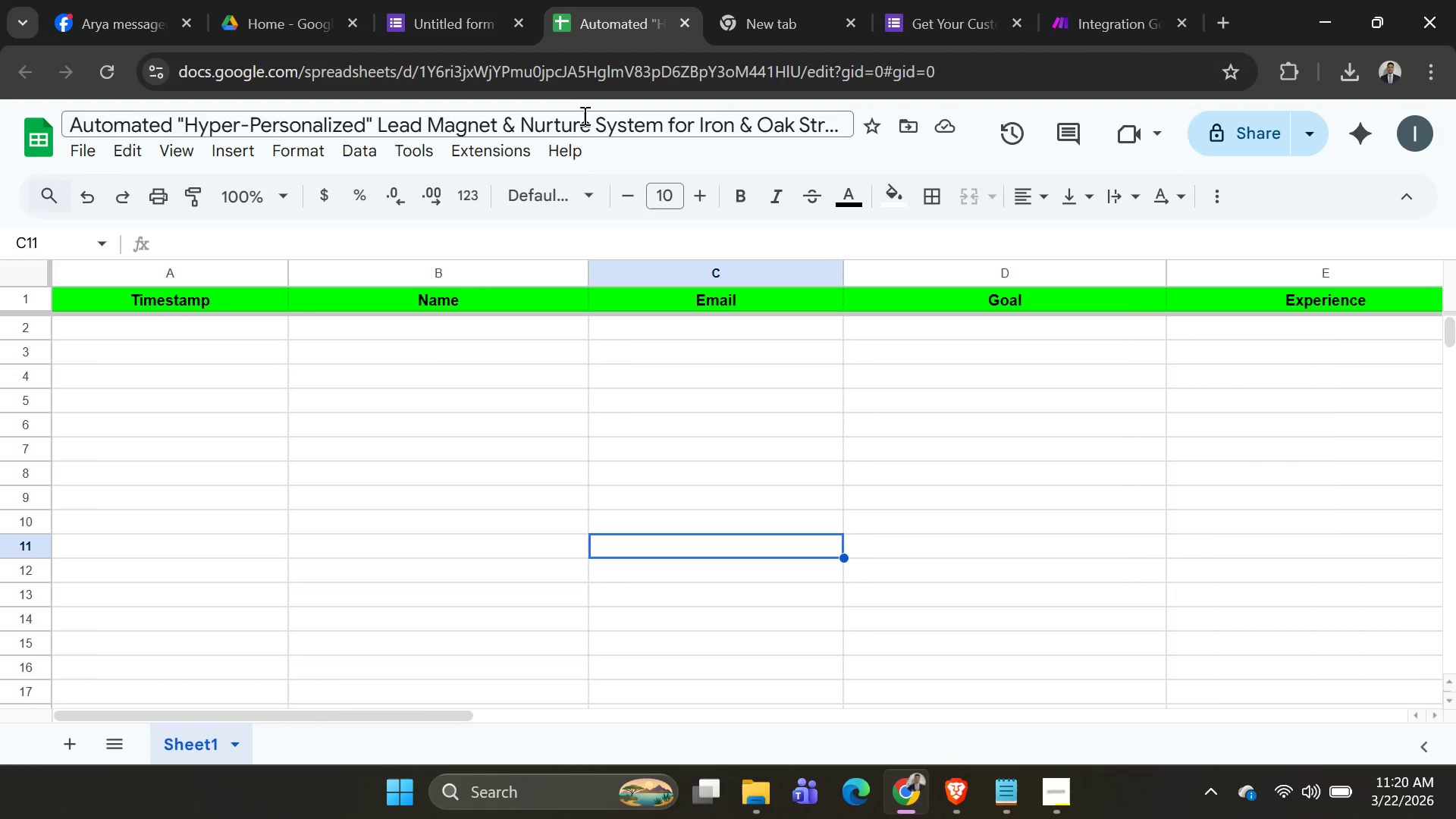 
key(Alt+Tab)